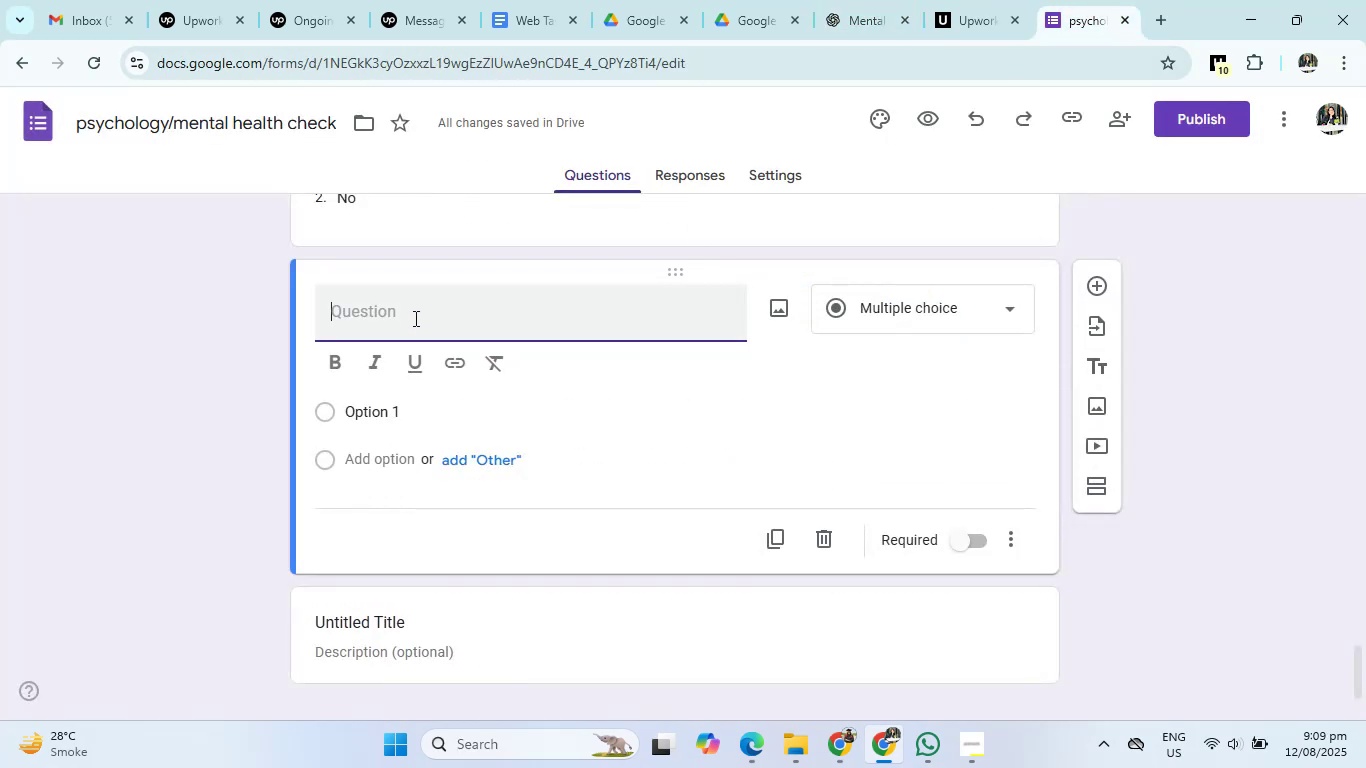 
key(Control+V)
 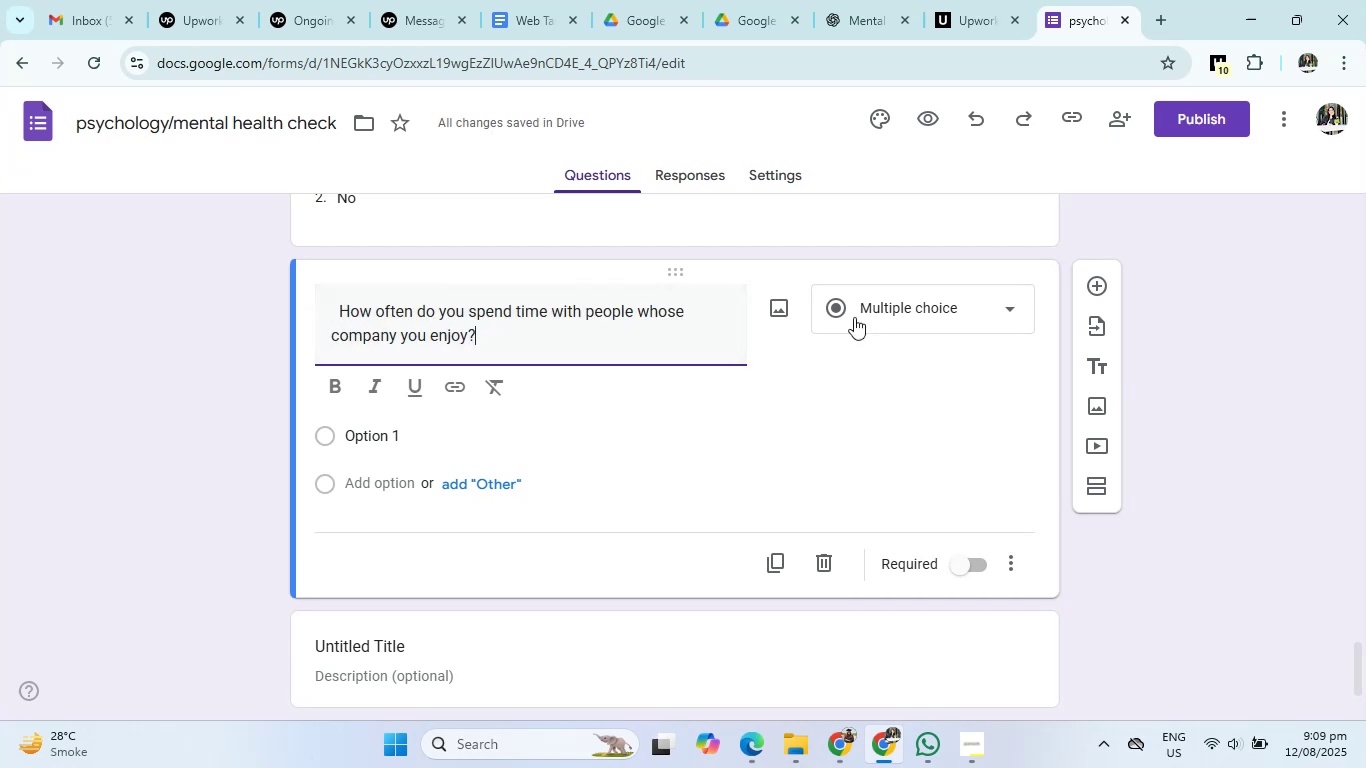 
left_click([872, 317])
 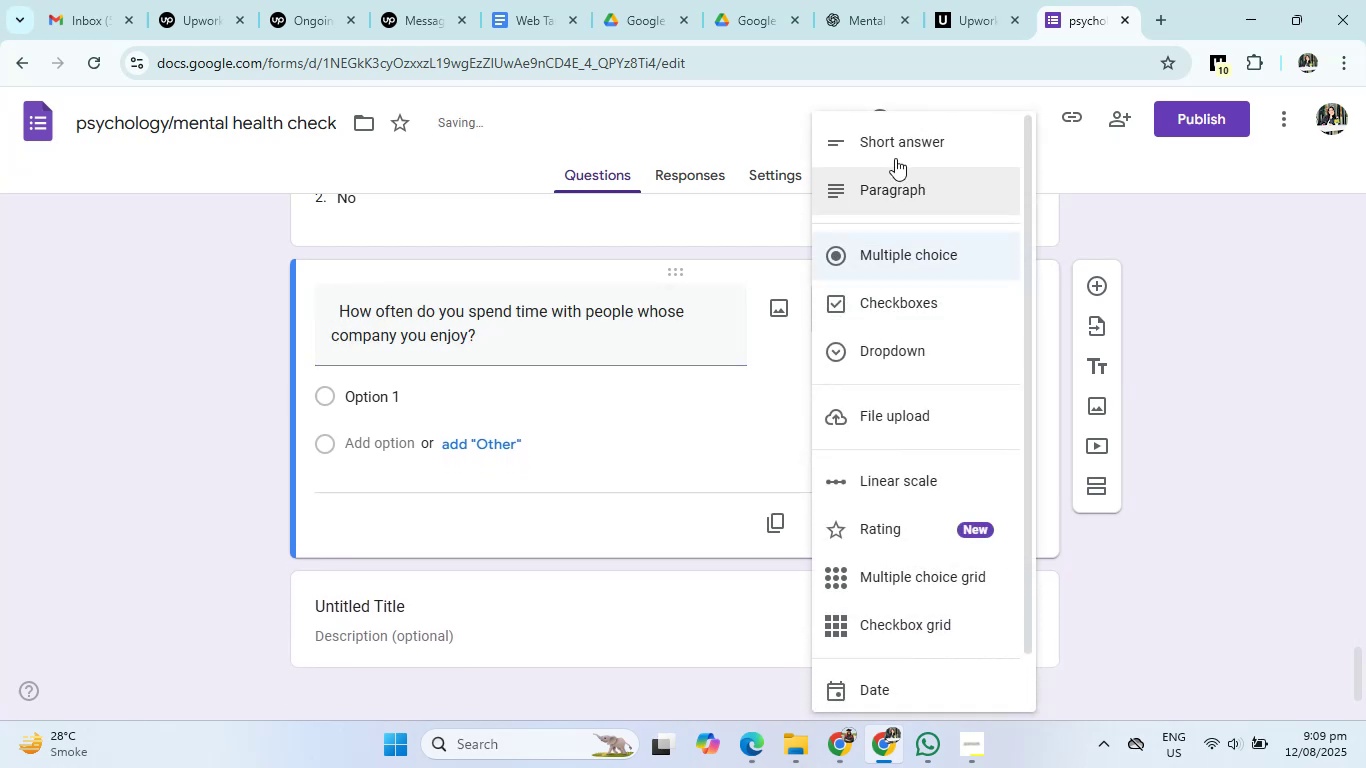 
left_click([900, 139])
 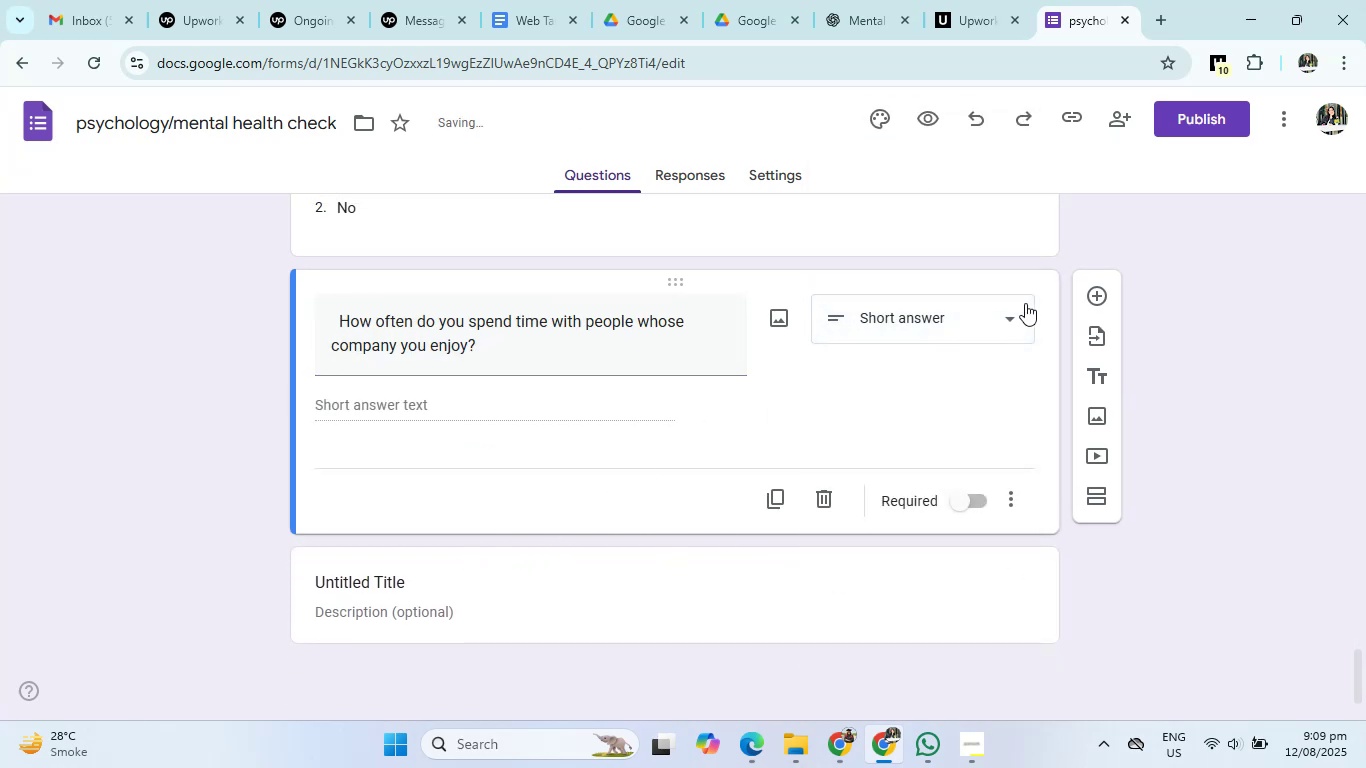 
left_click([1090, 297])
 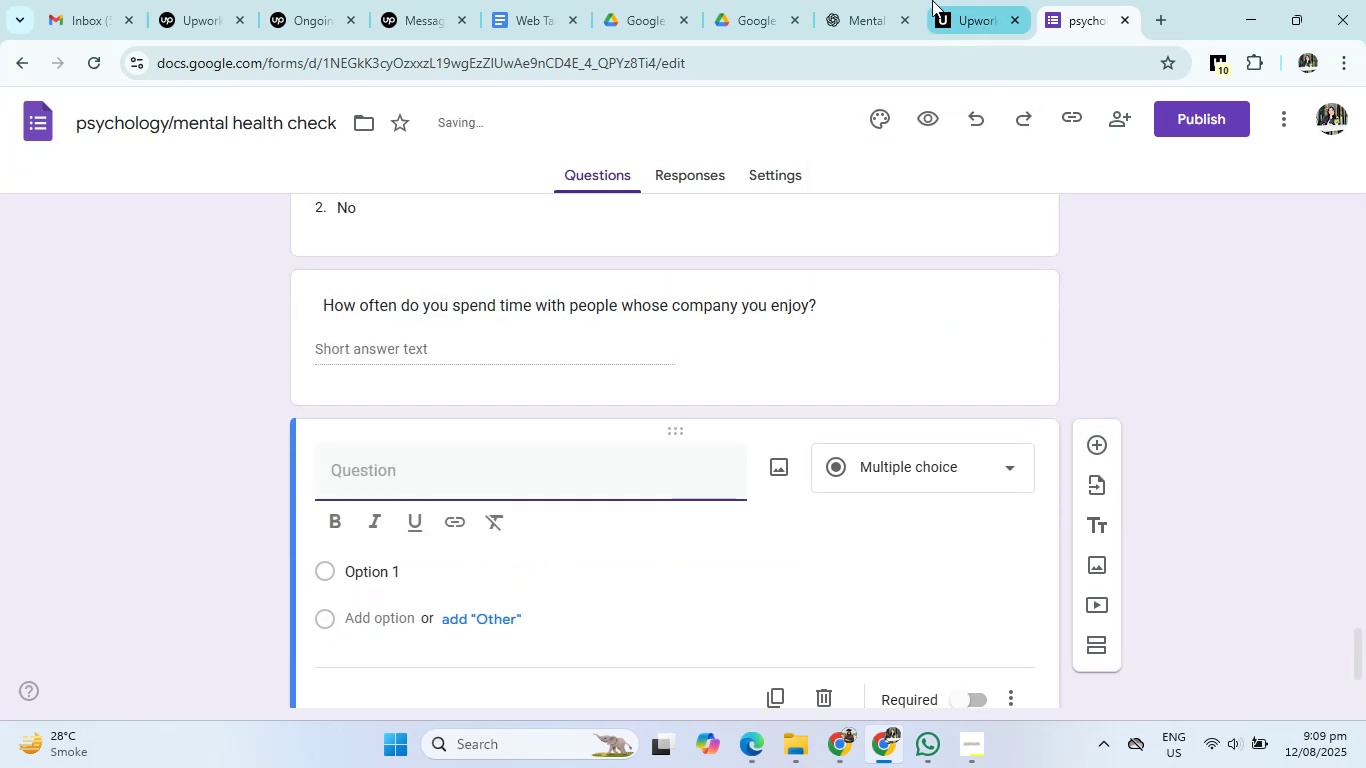 
left_click([860, 0])
 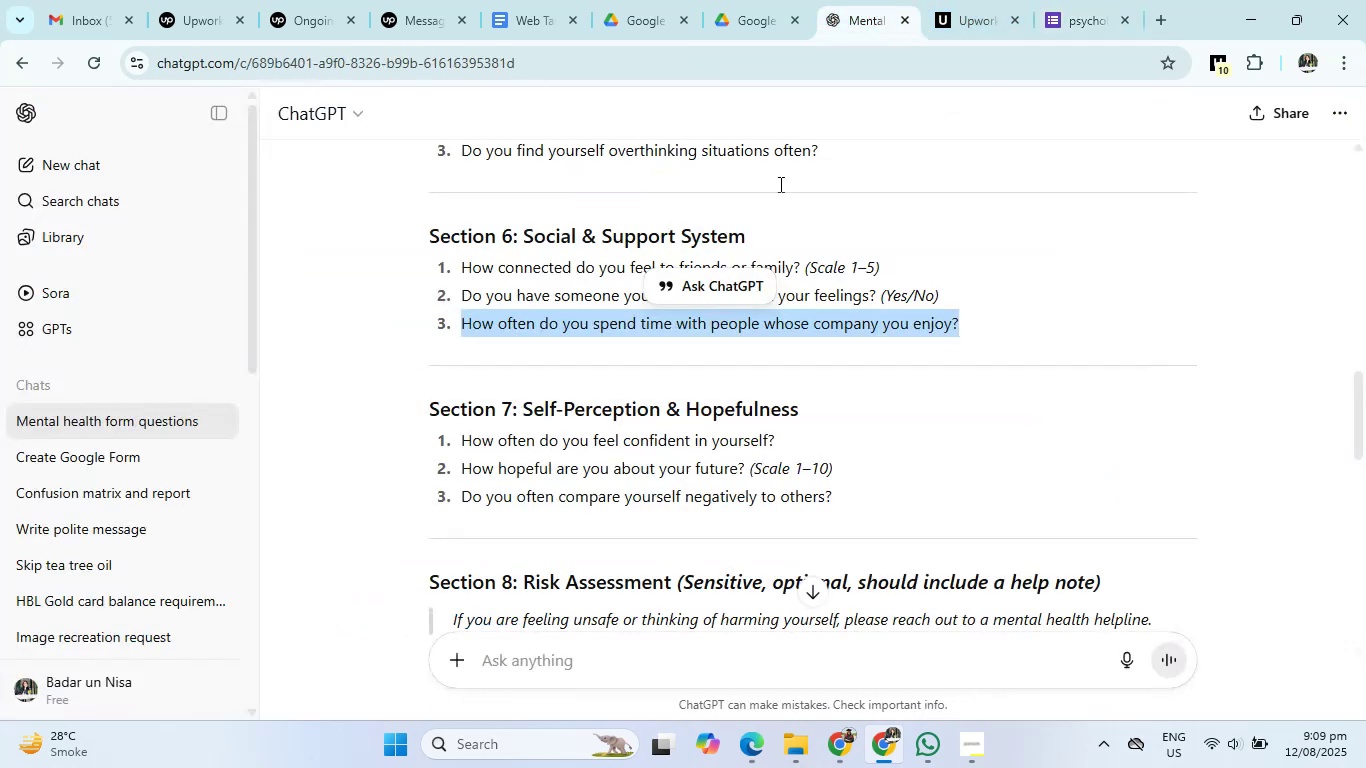 
scroll: coordinate [691, 388], scroll_direction: down, amount: 2.0
 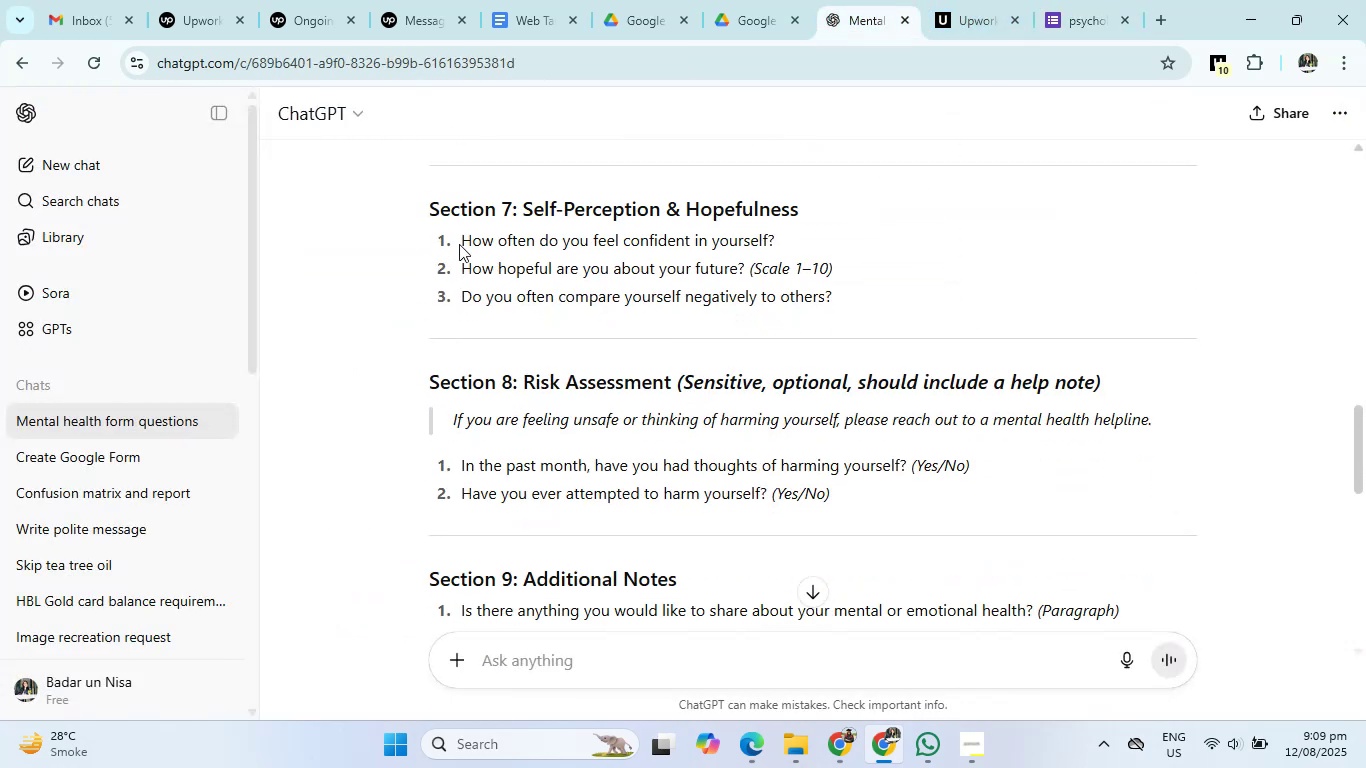 
left_click_drag(start_coordinate=[459, 242], to_coordinate=[806, 242])
 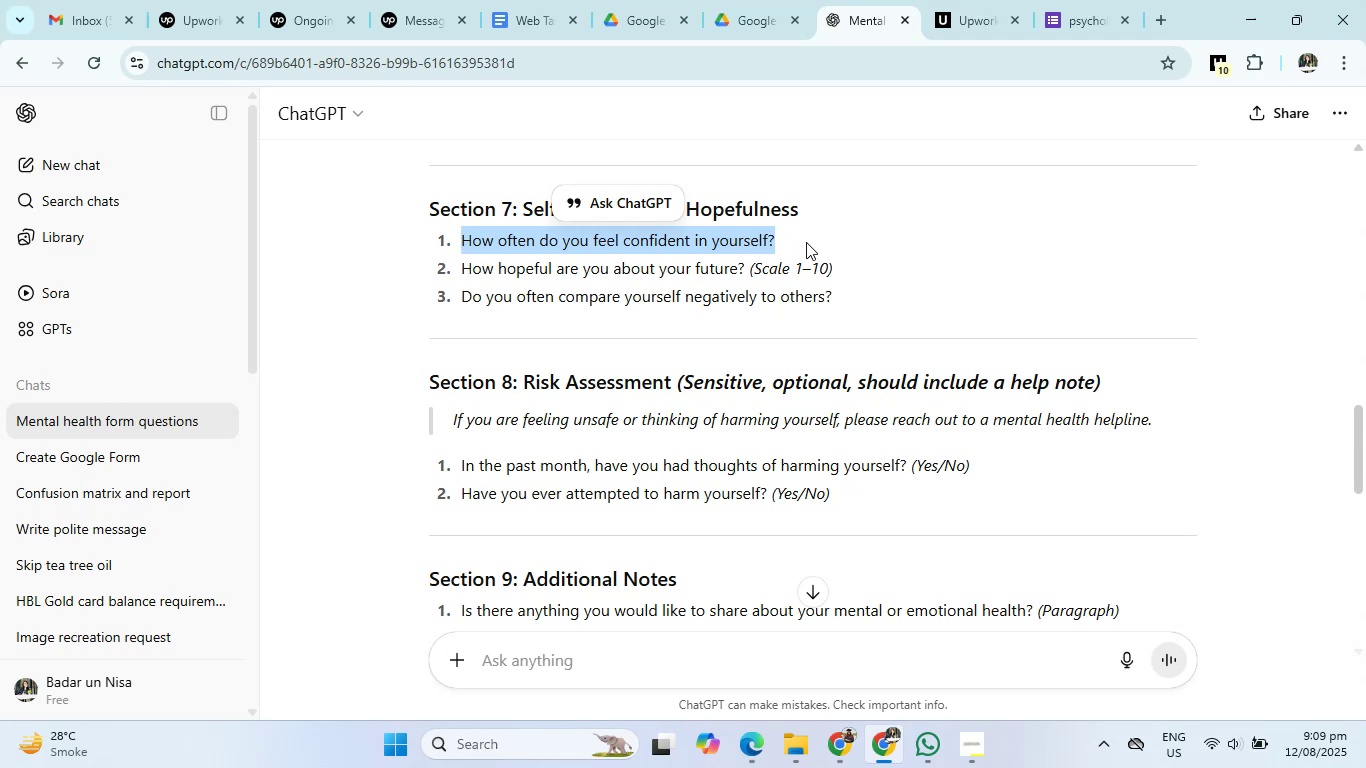 
key(Control+C)
 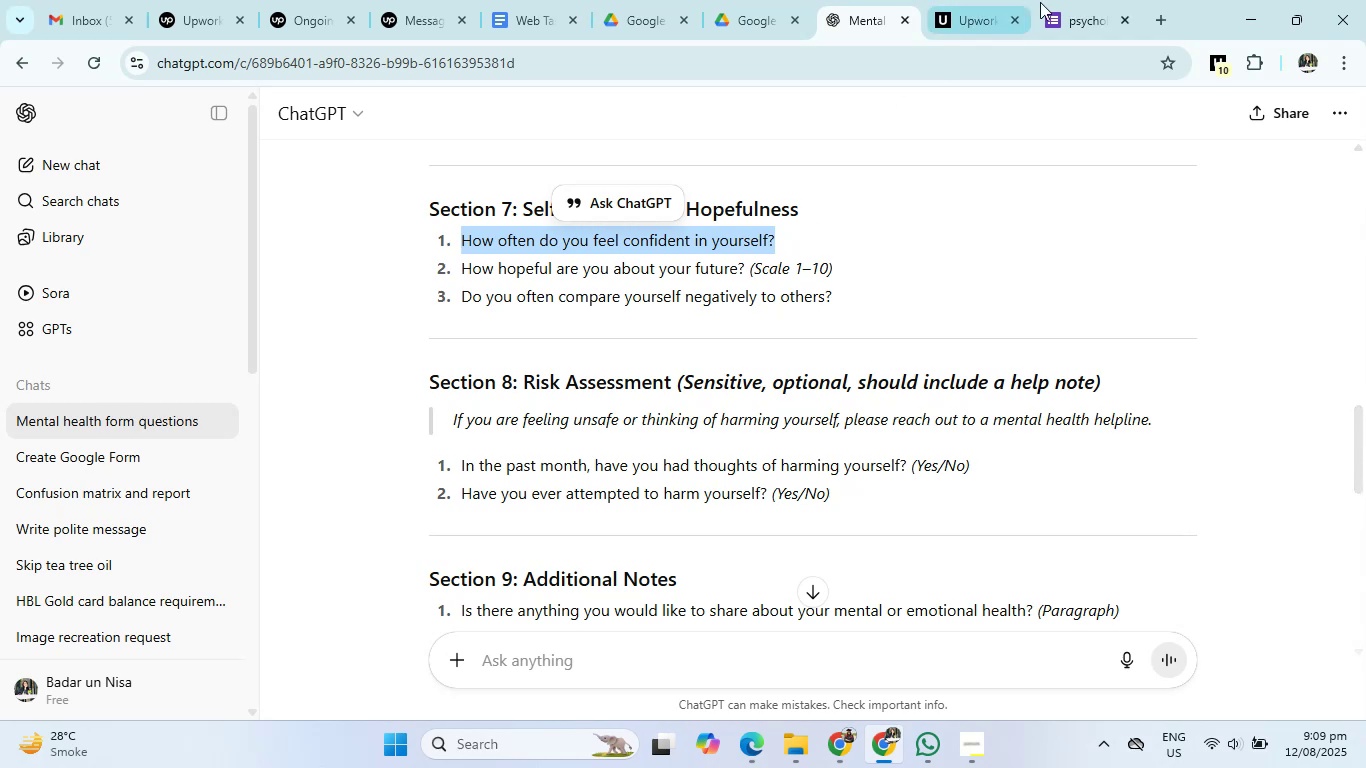 
left_click([1081, 0])
 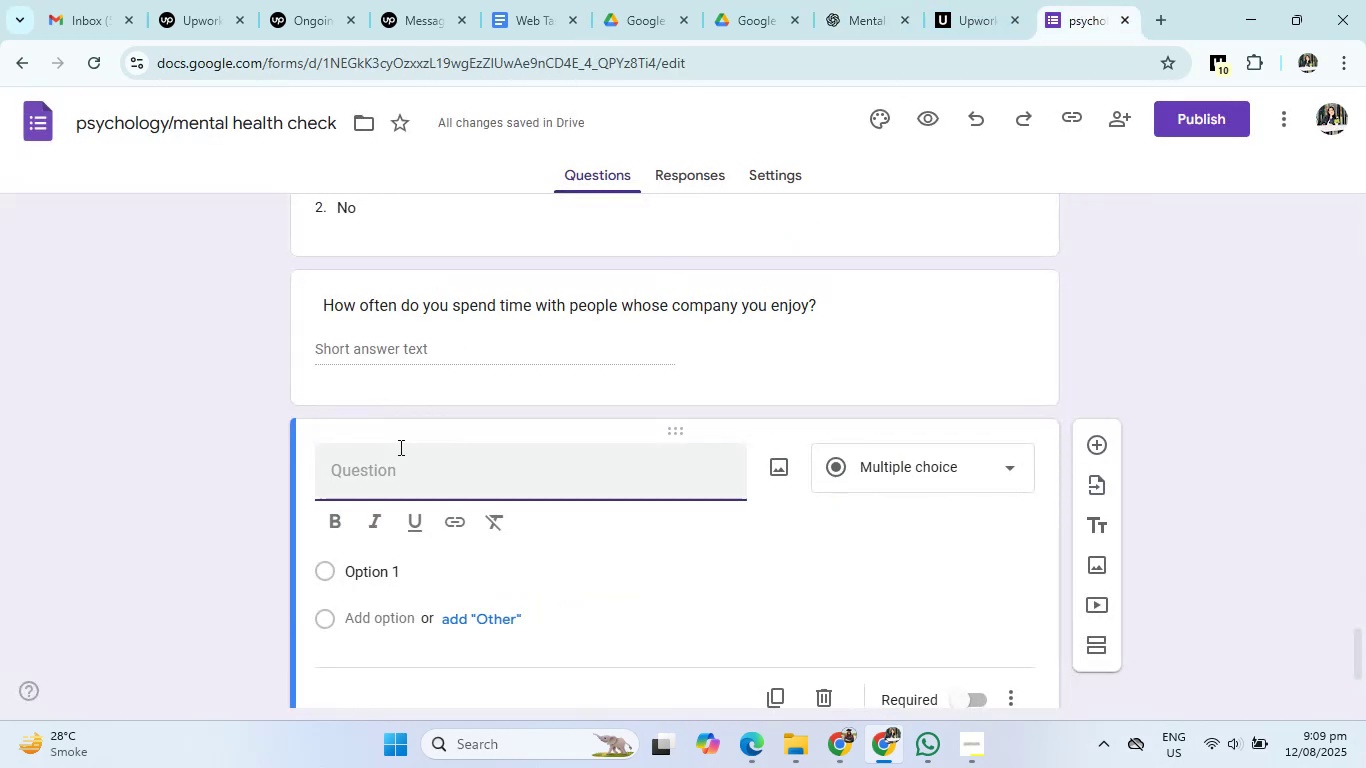 
left_click([390, 468])
 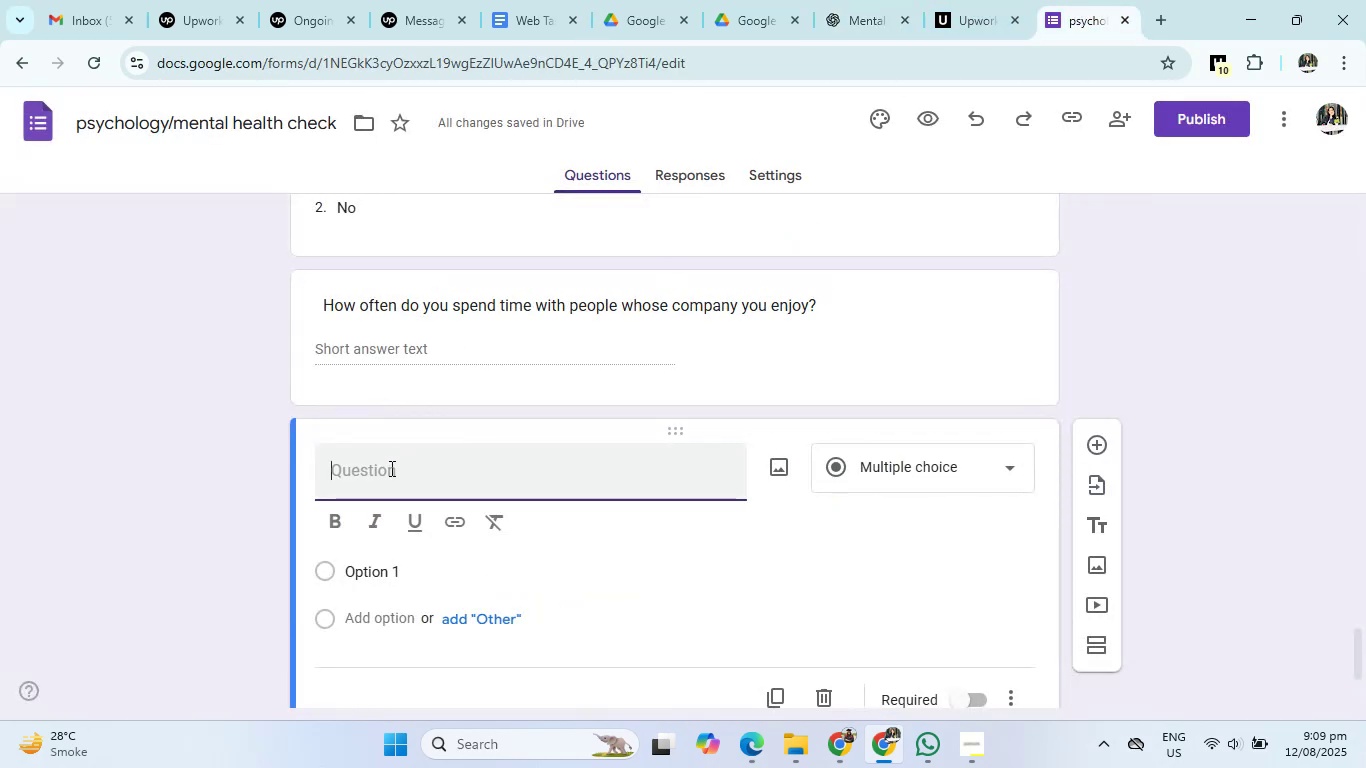 
key(Control+V)
 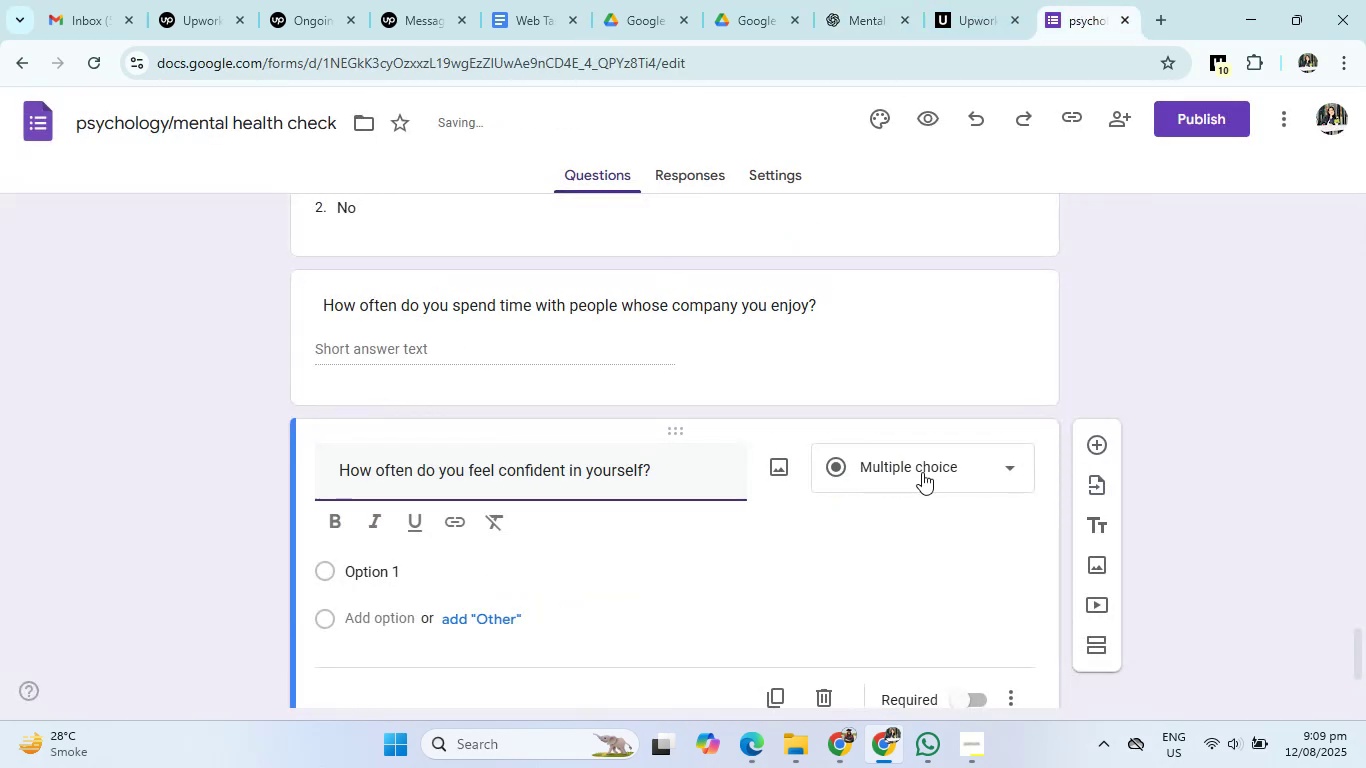 
left_click([922, 472])
 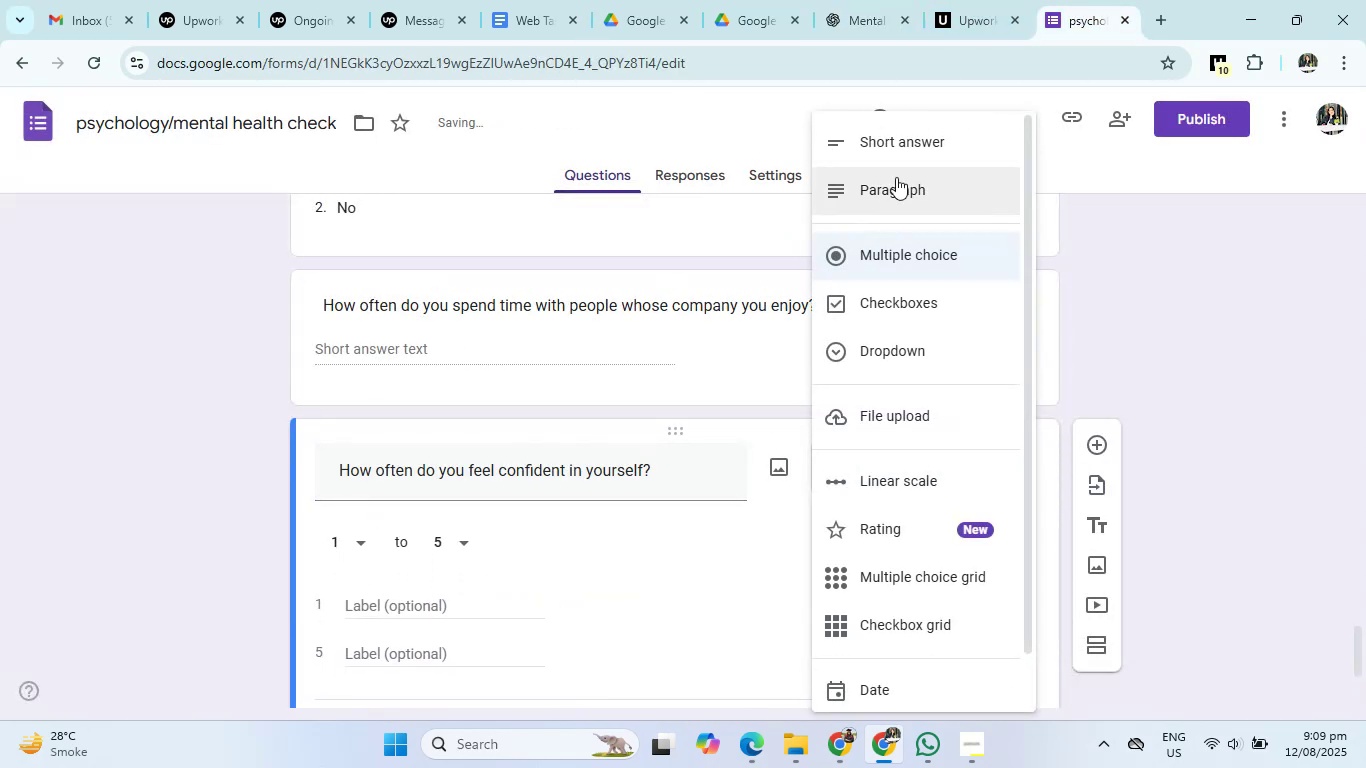 
left_click([906, 151])
 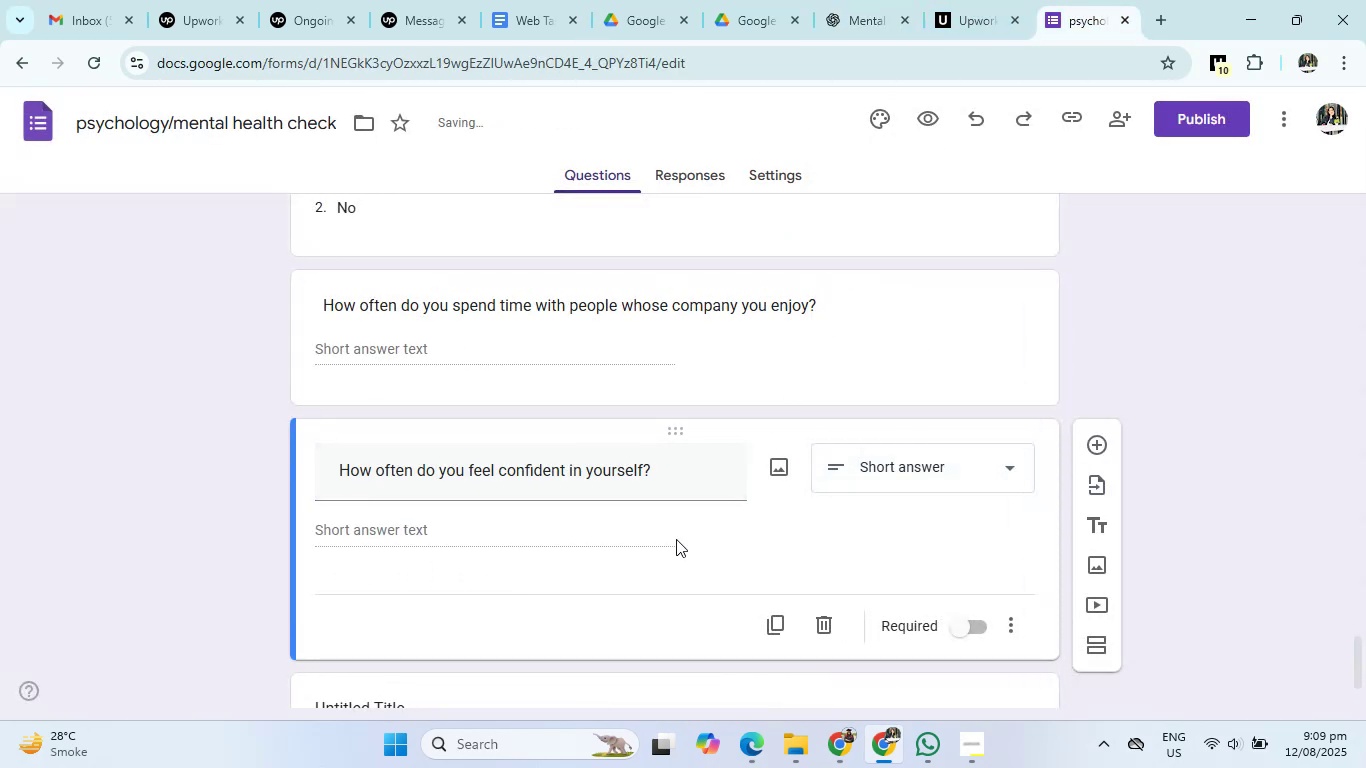 
scroll: coordinate [651, 547], scroll_direction: down, amount: 3.0
 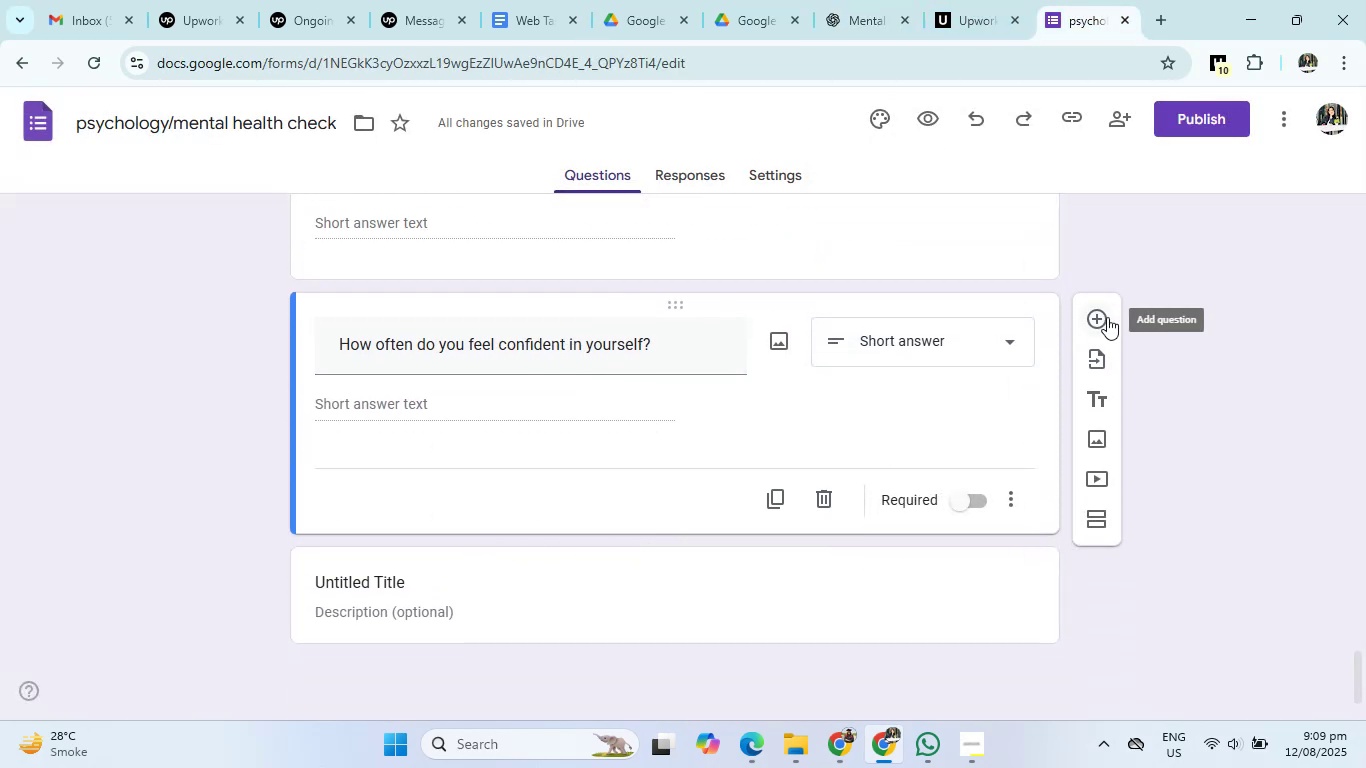 
left_click([1107, 317])
 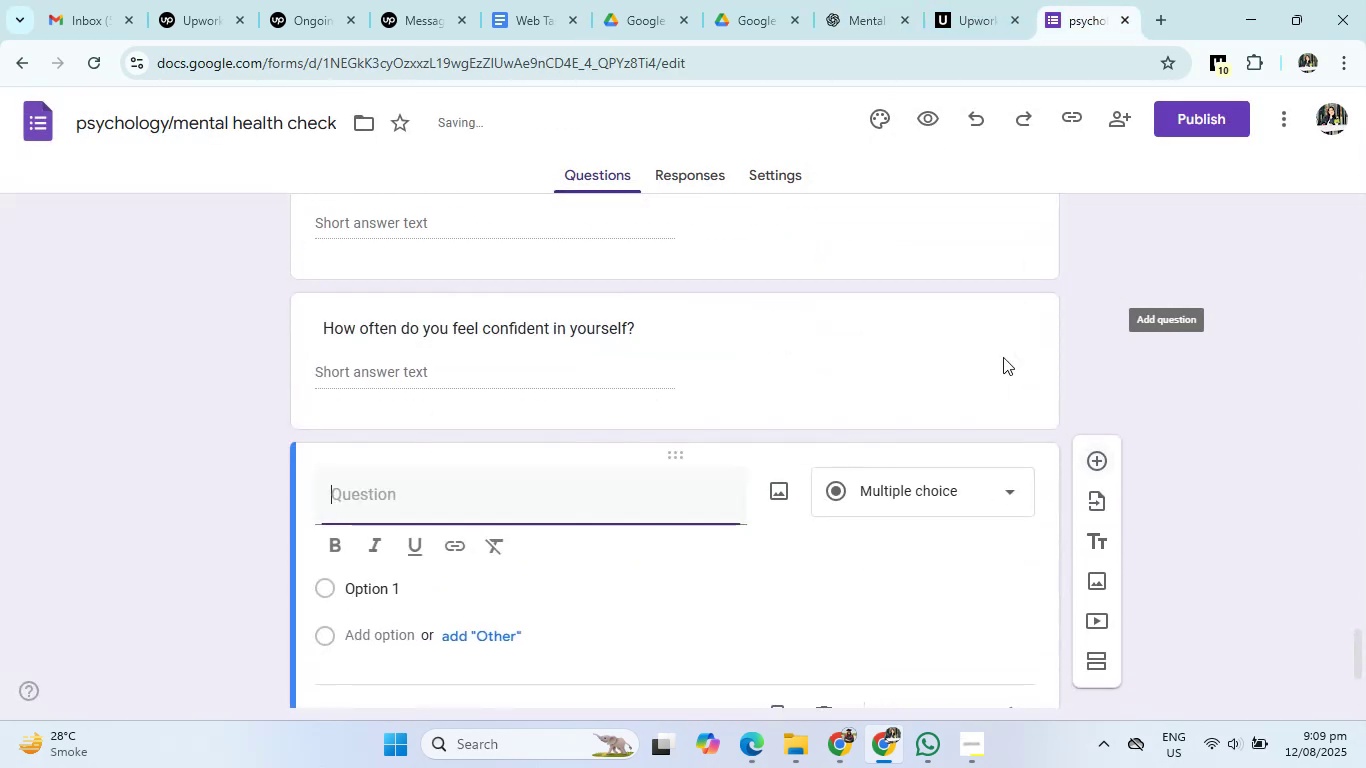 
scroll: coordinate [788, 479], scroll_direction: up, amount: 48.0
 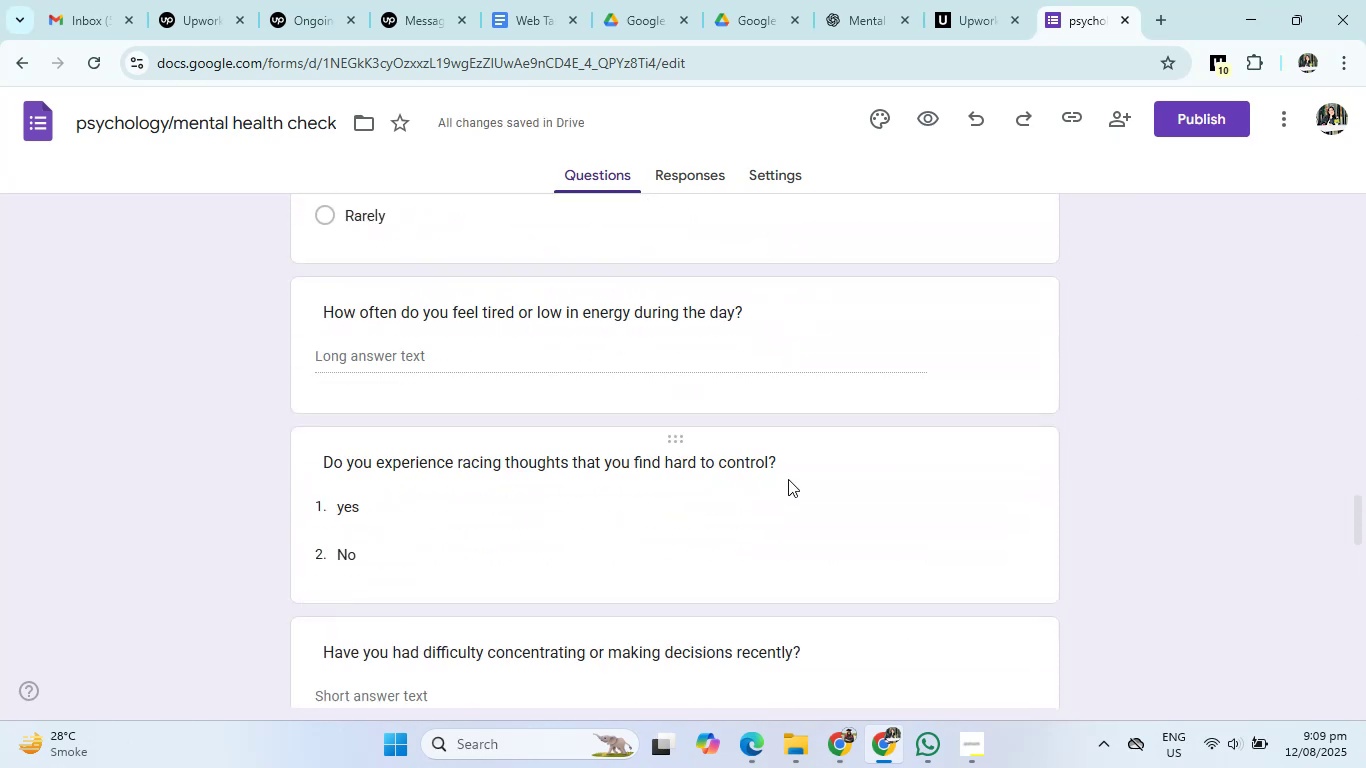 
wait(10.6)
 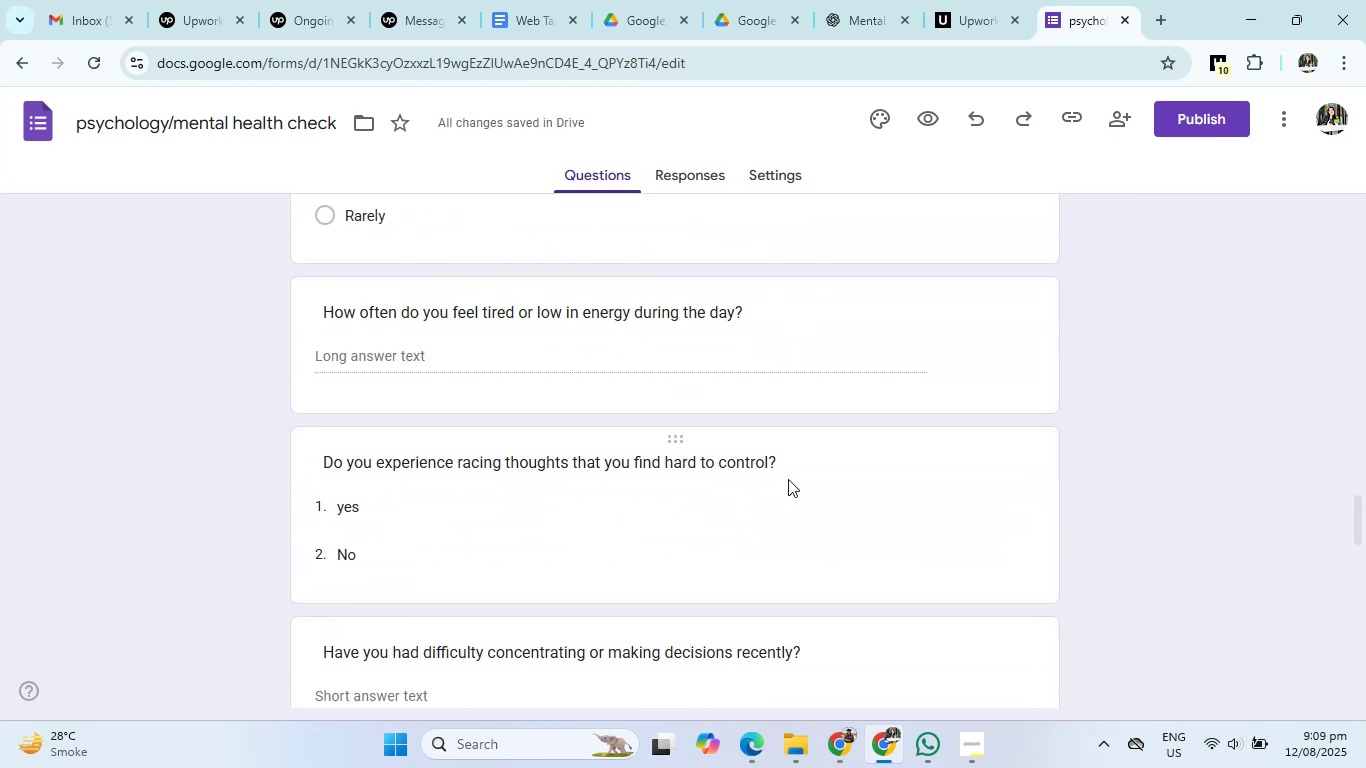 
left_click([839, 0])
 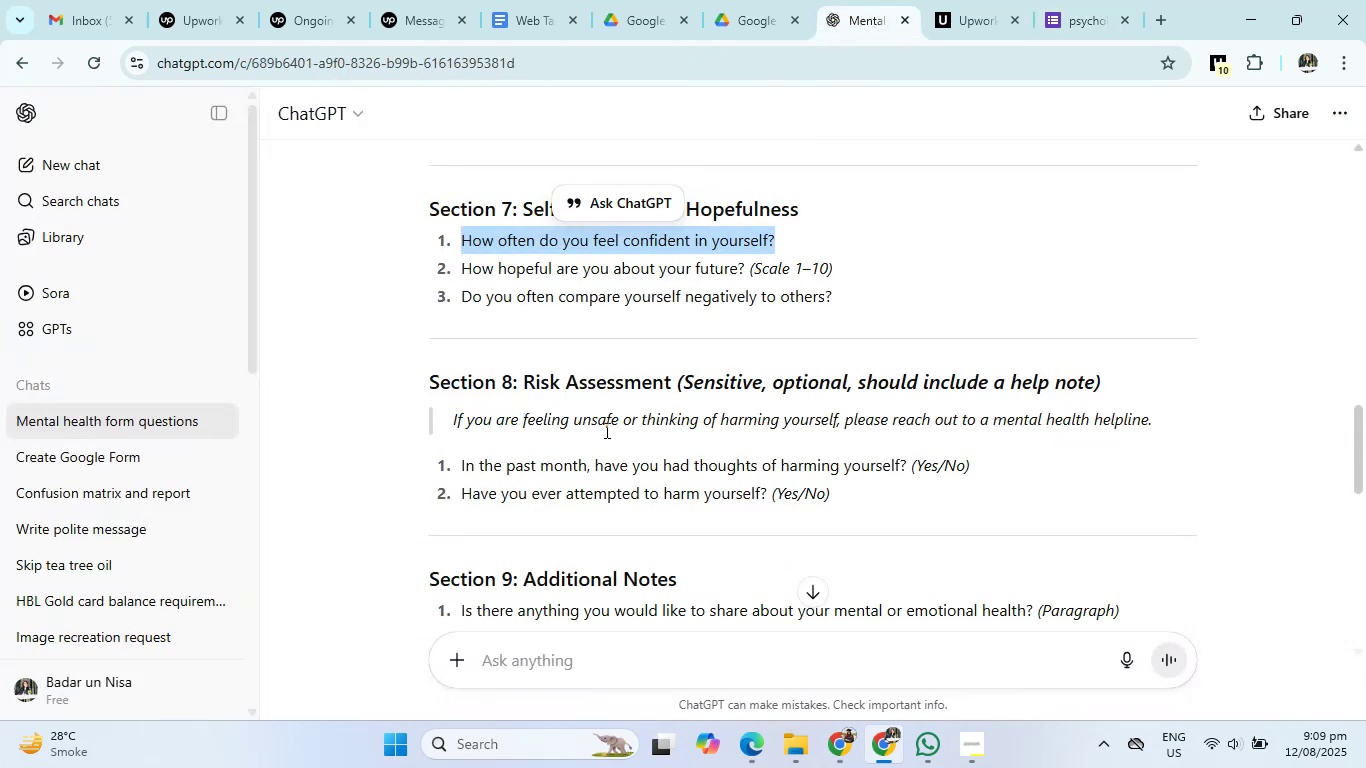 
scroll: coordinate [606, 431], scroll_direction: down, amount: 2.0
 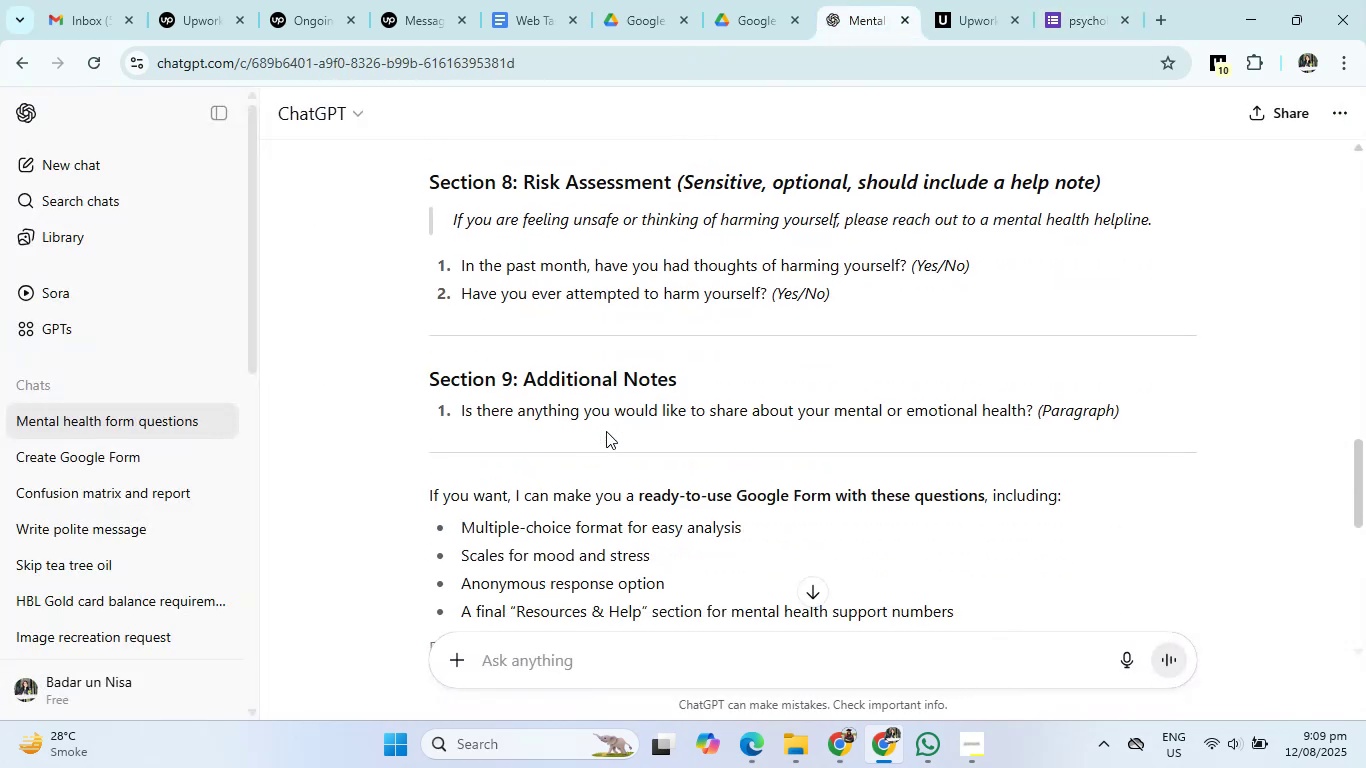 
scroll: coordinate [606, 431], scroll_direction: up, amount: 2.0
 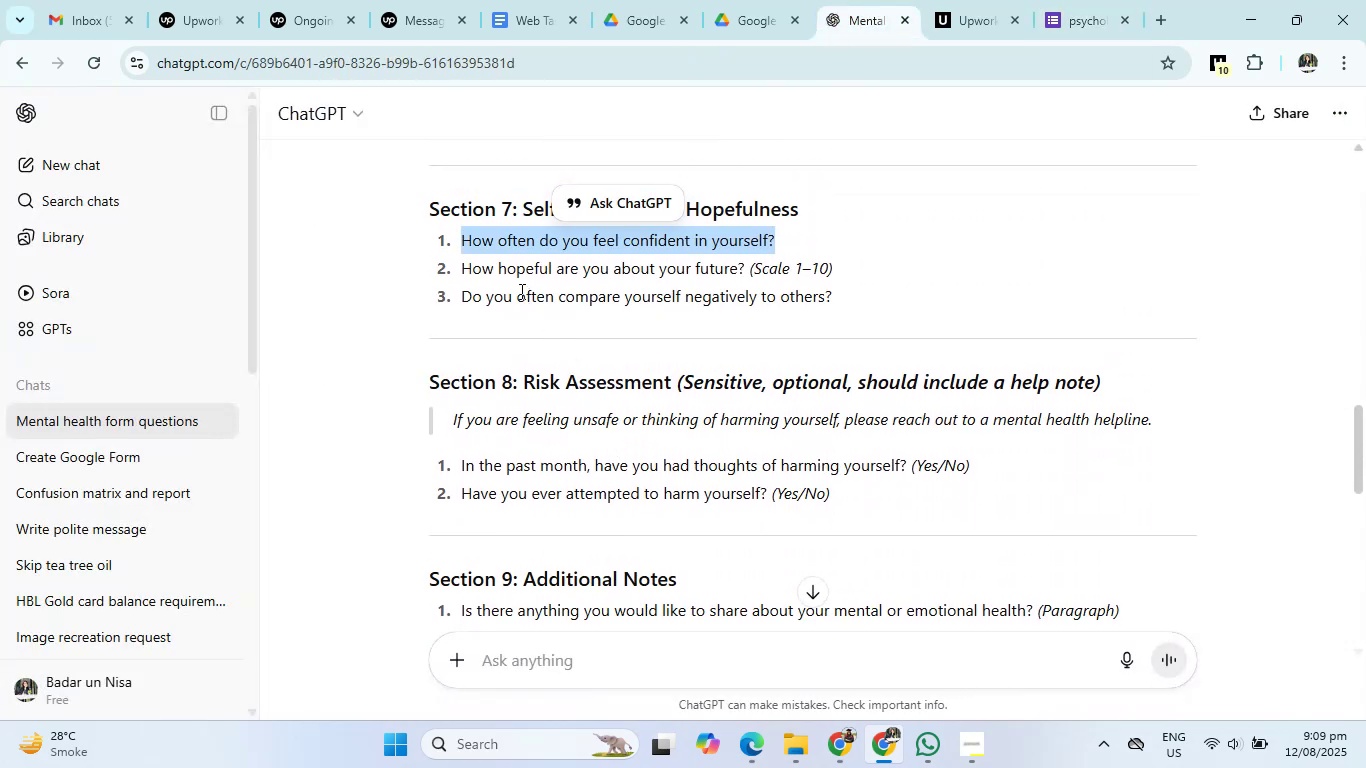 
left_click_drag(start_coordinate=[462, 274], to_coordinate=[748, 274])
 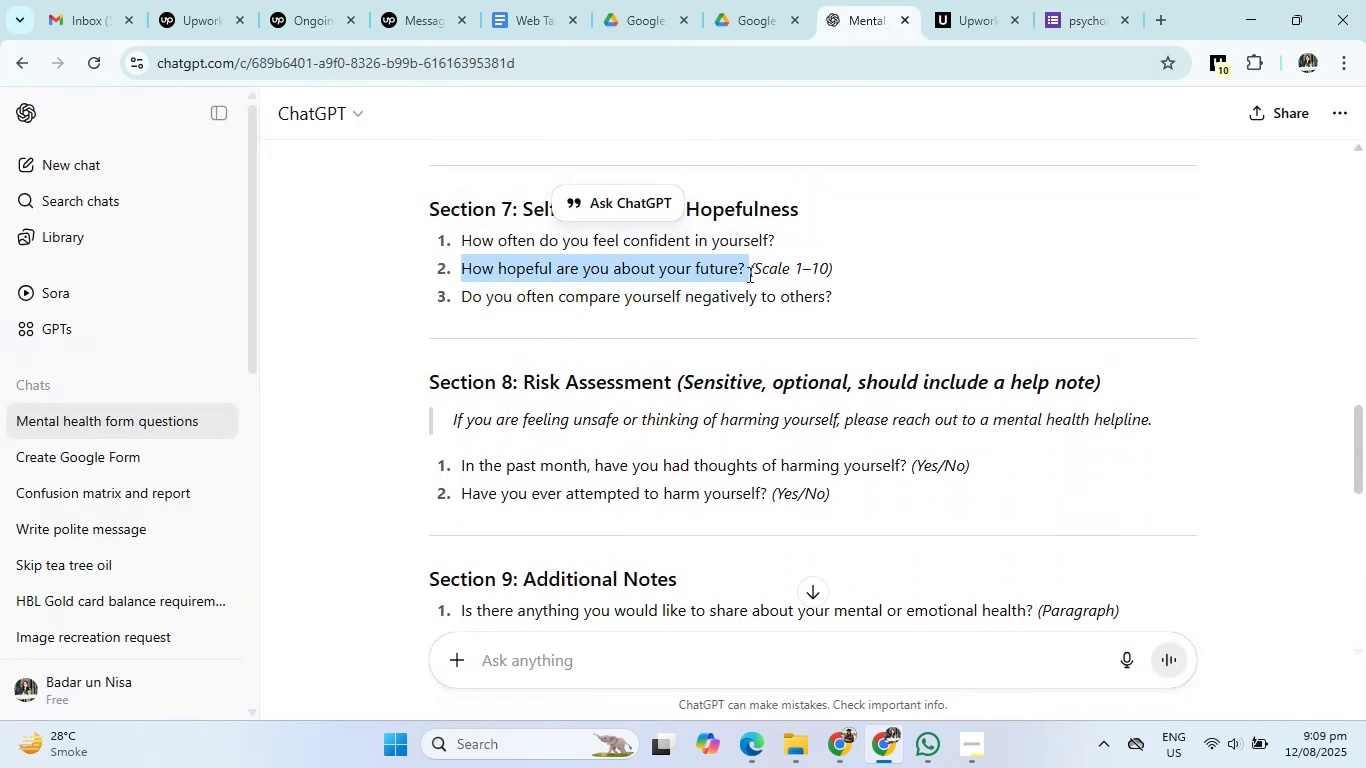 
key(Control+C)
 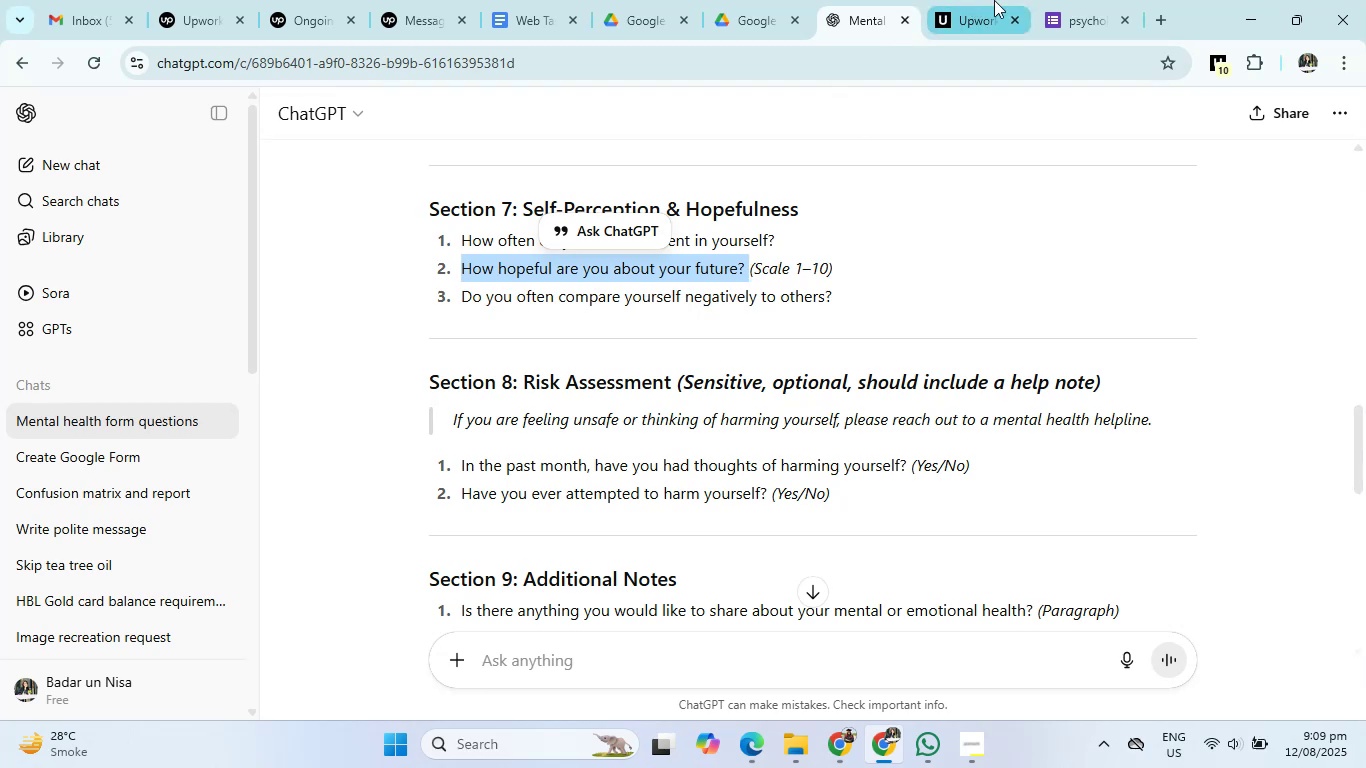 
left_click([1066, 0])
 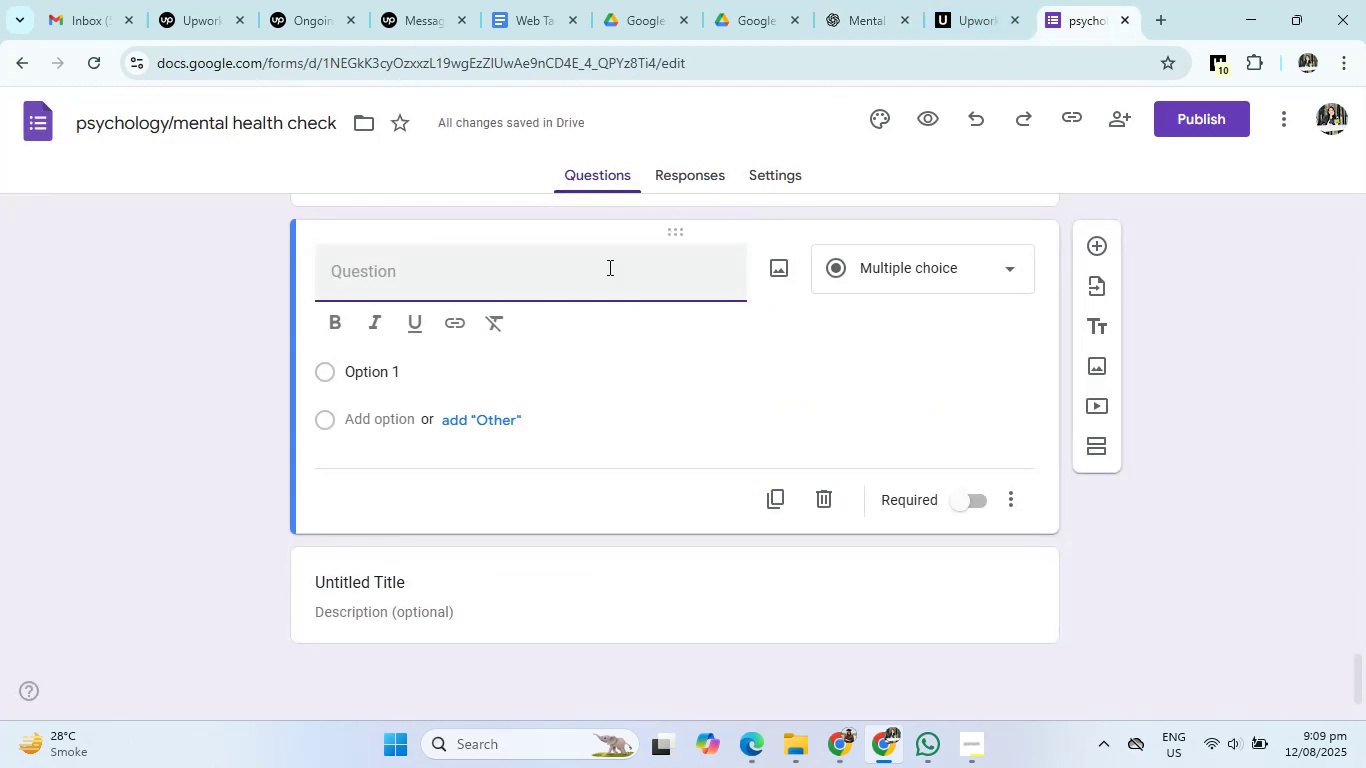 
left_click([602, 289])
 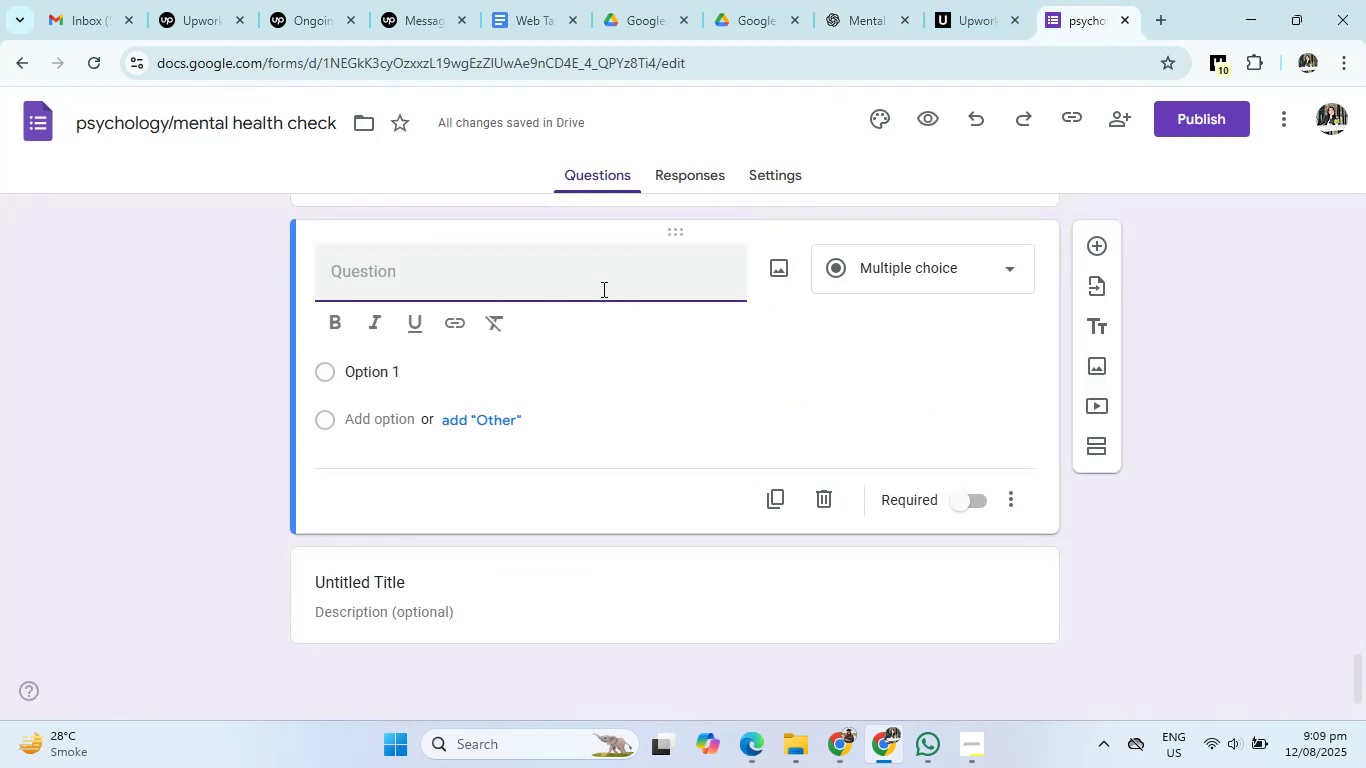 
key(Control+V)
 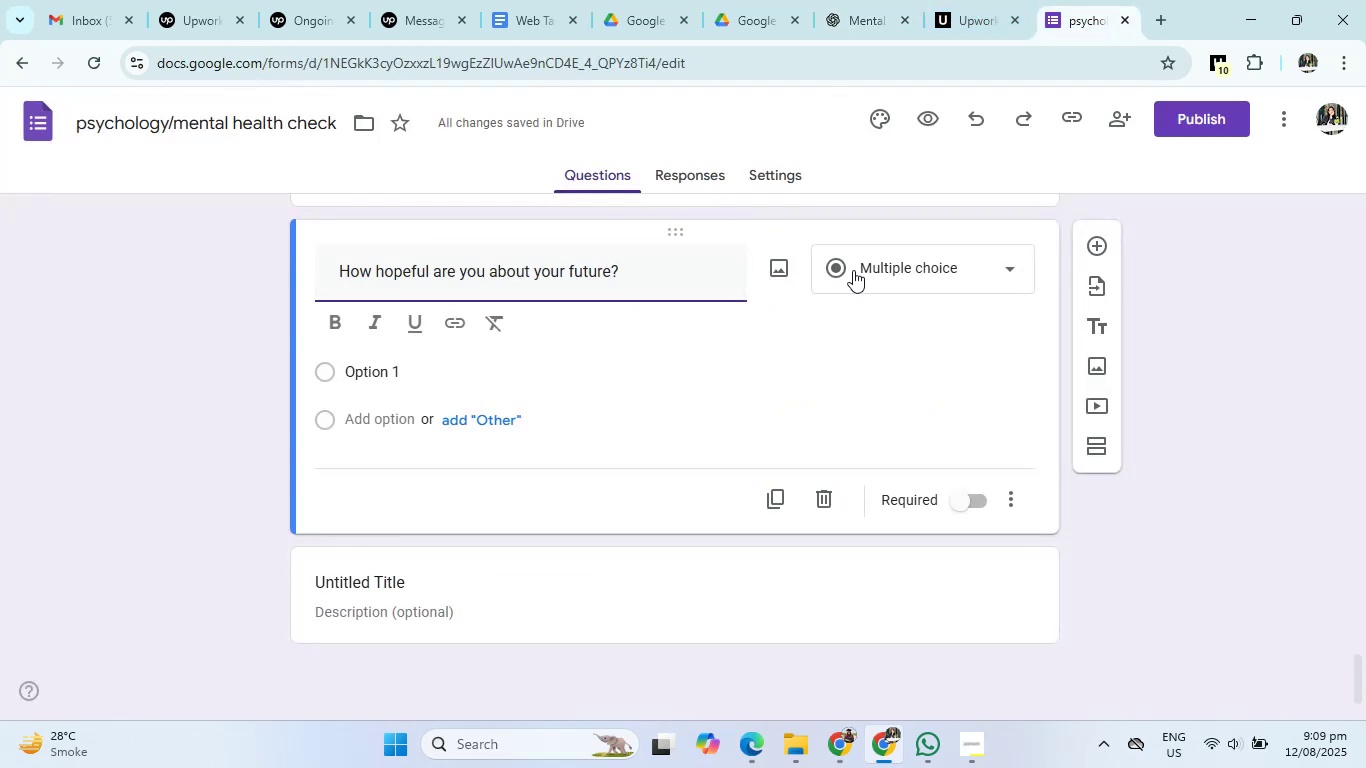 
left_click([928, 269])
 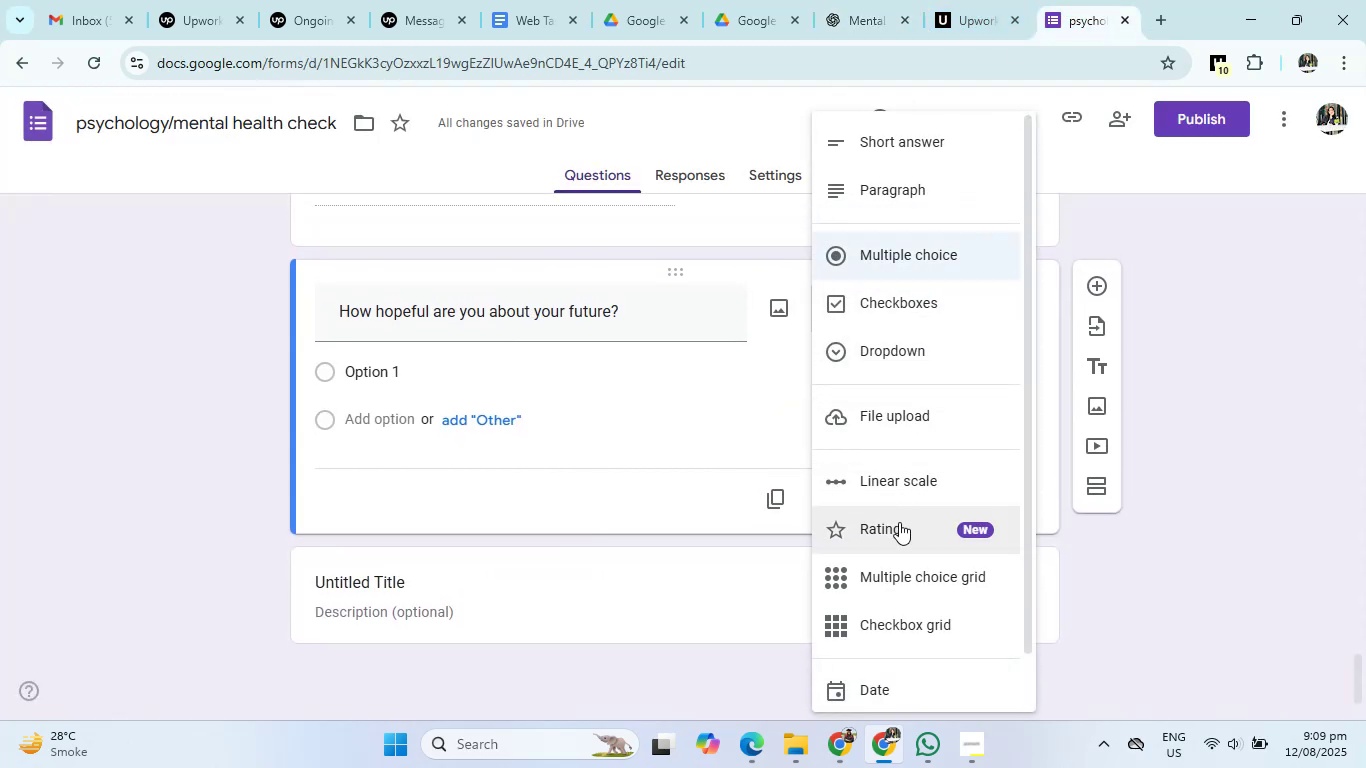 
left_click([895, 624])
 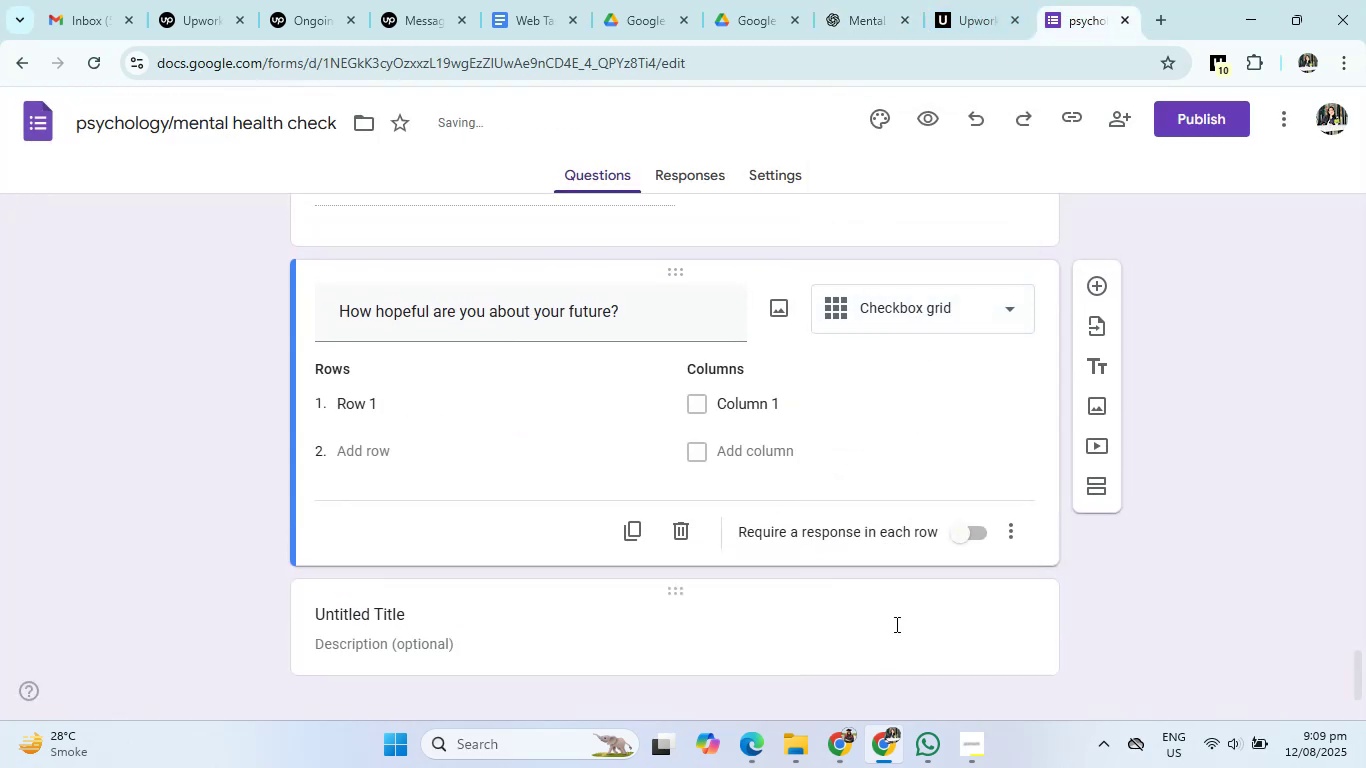 
left_click([925, 297])
 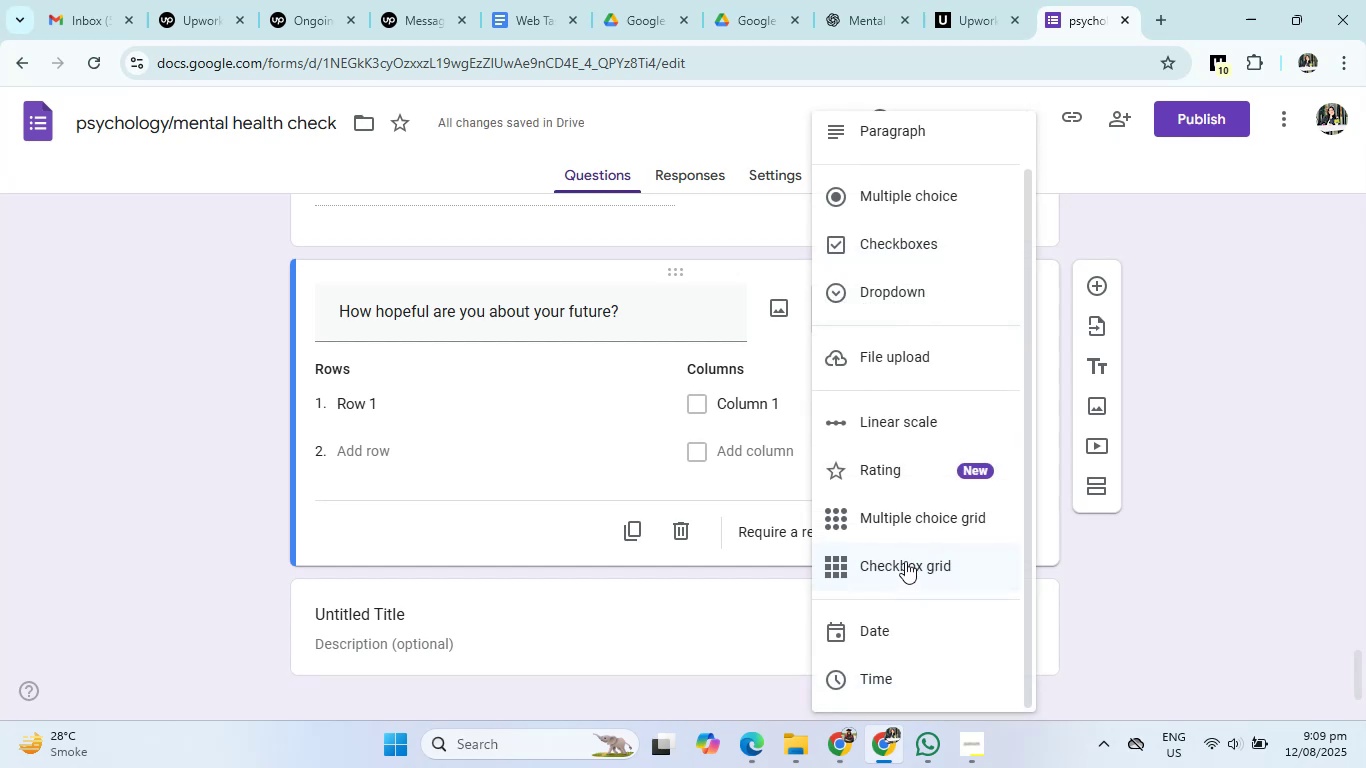 
left_click([914, 472])
 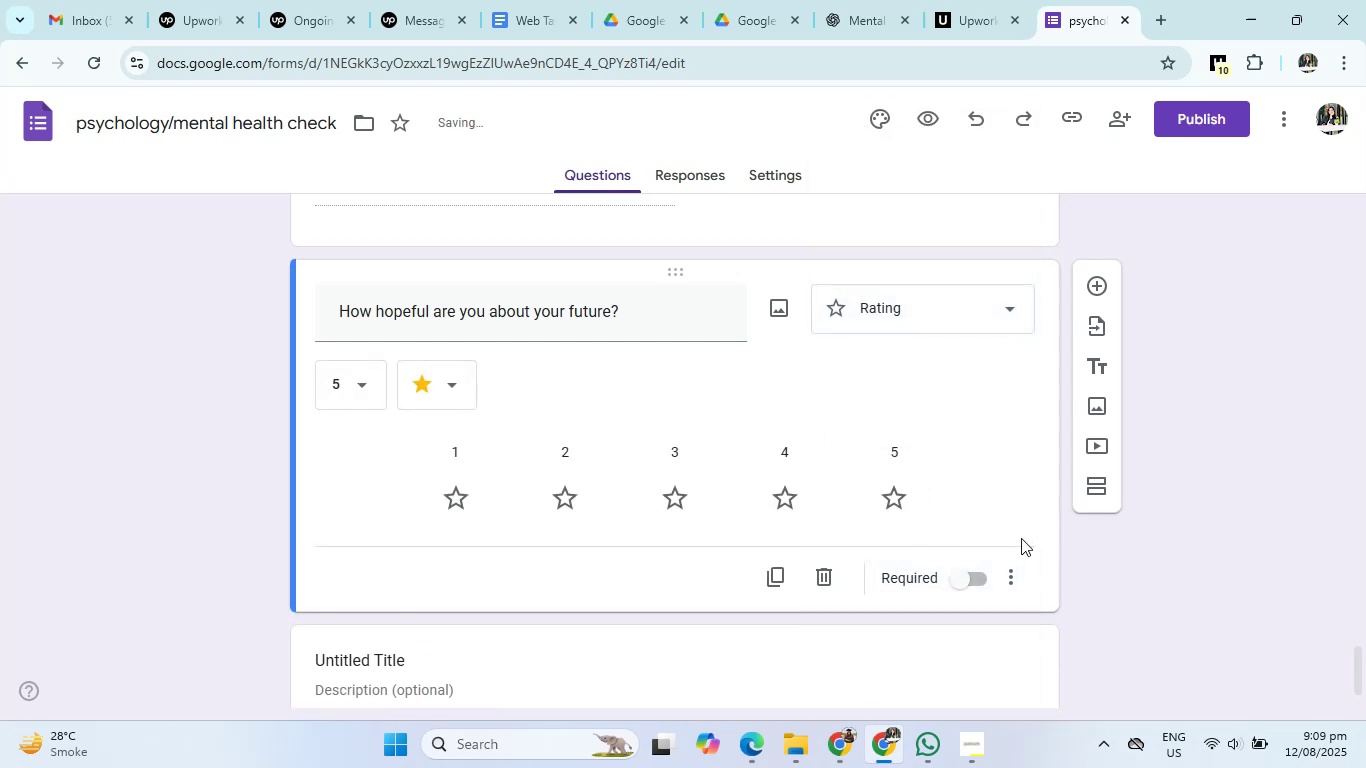 
left_click([1153, 545])
 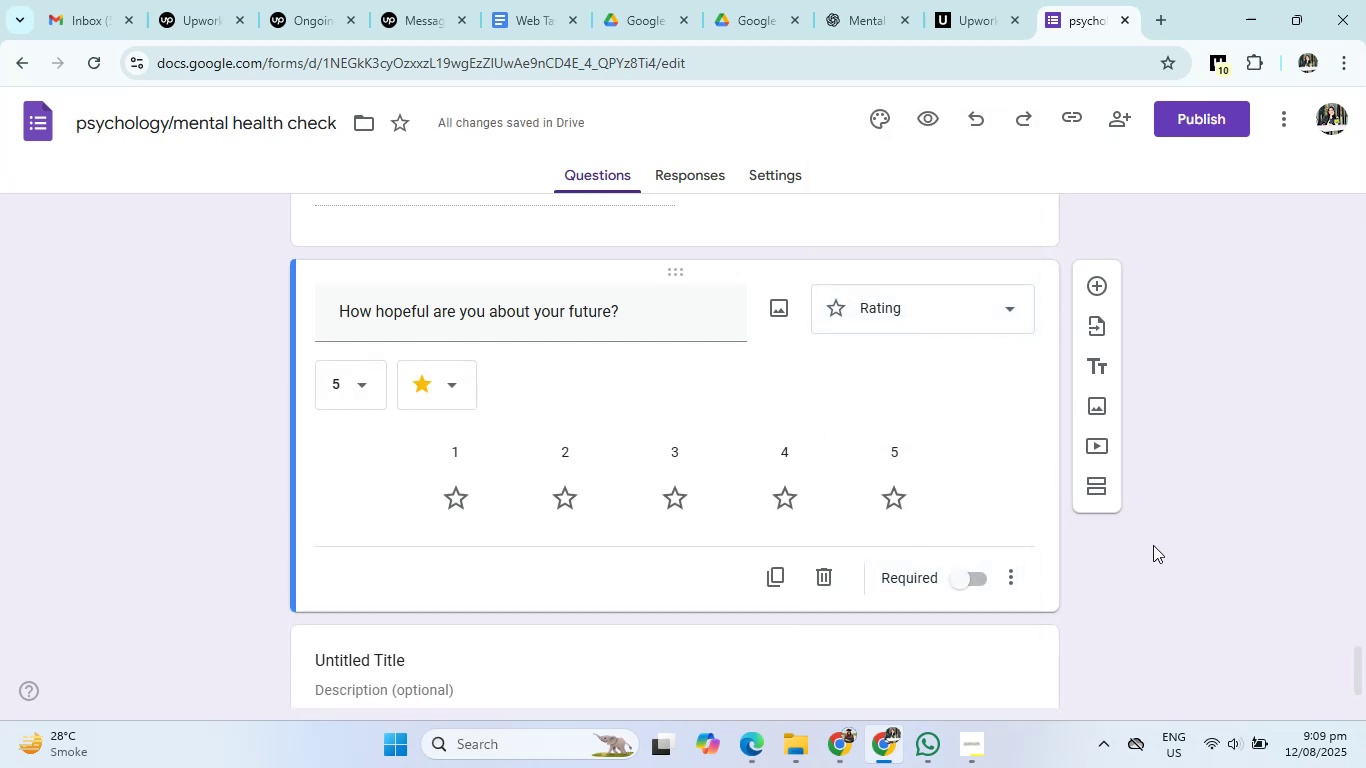 
scroll: coordinate [1153, 545], scroll_direction: down, amount: 4.0
 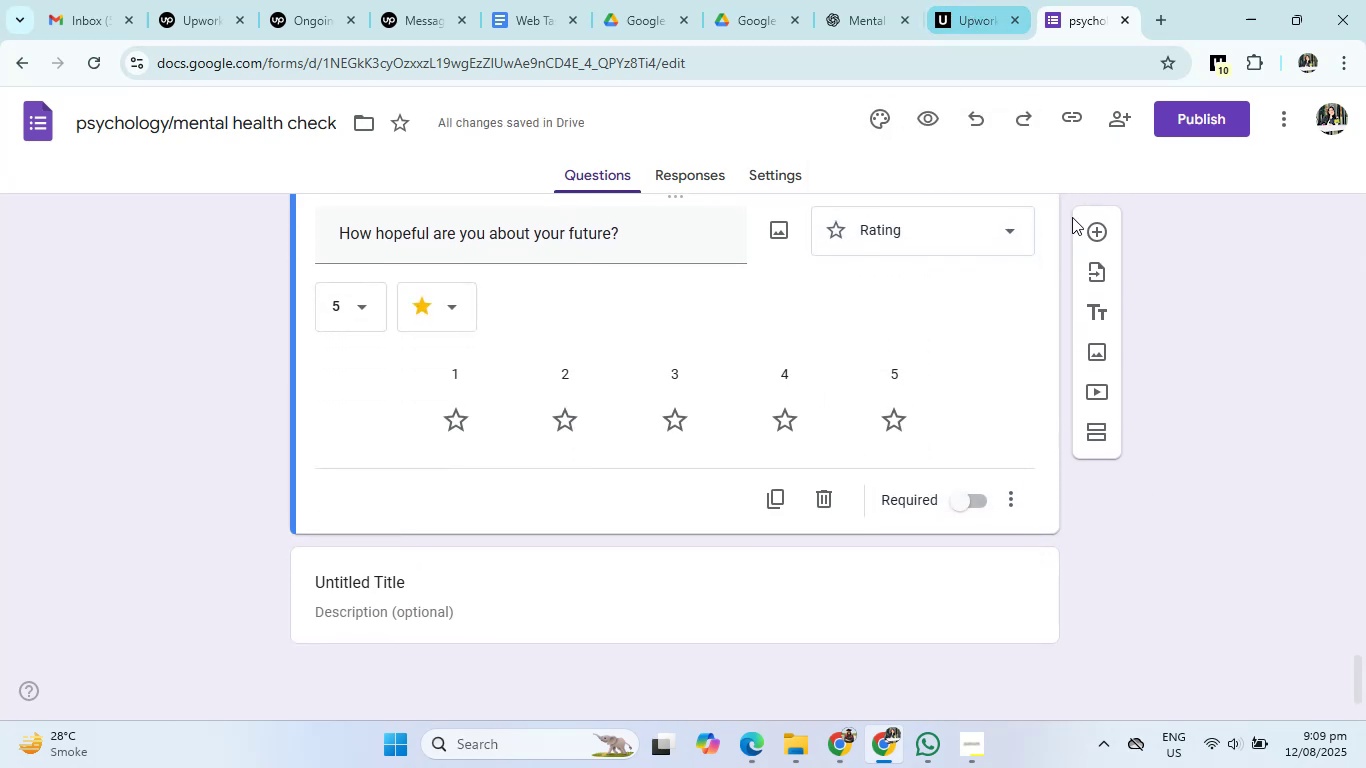 
left_click([1092, 226])
 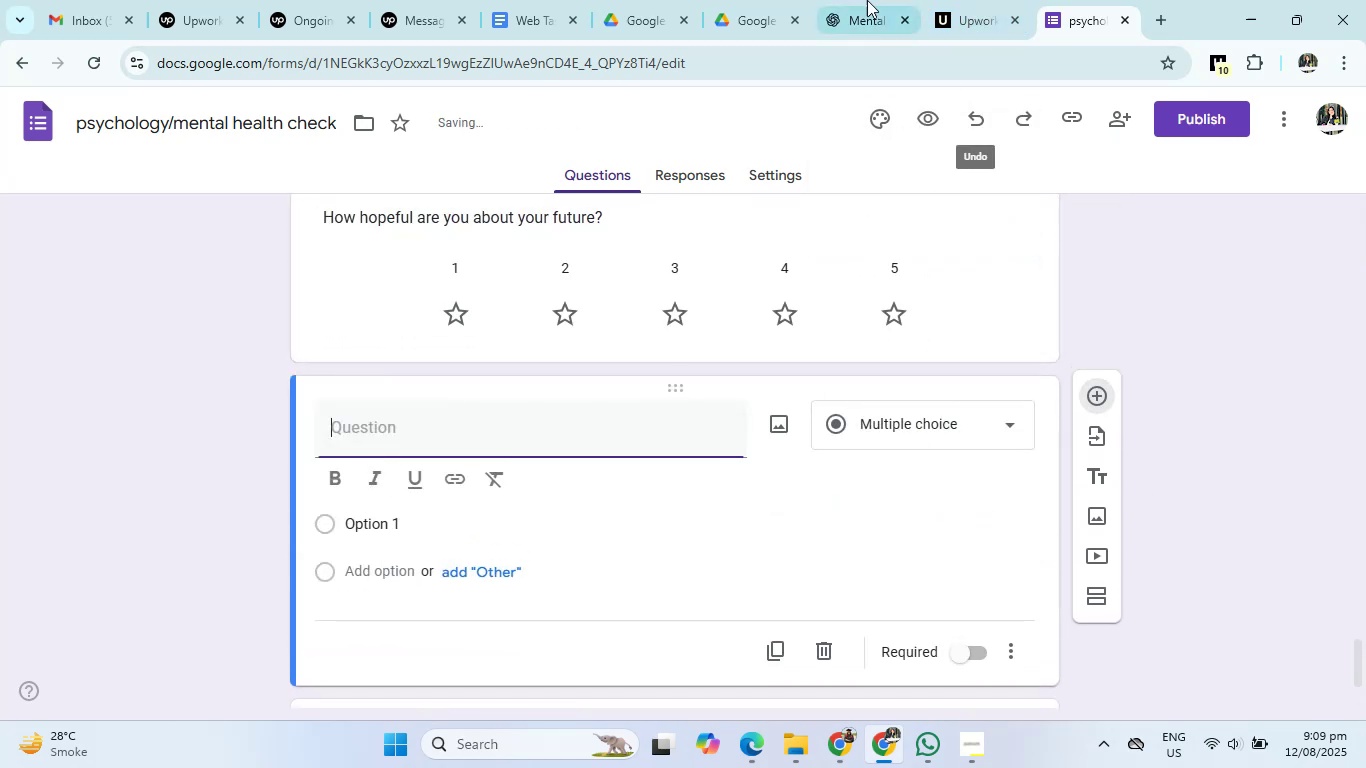 
left_click([855, 0])
 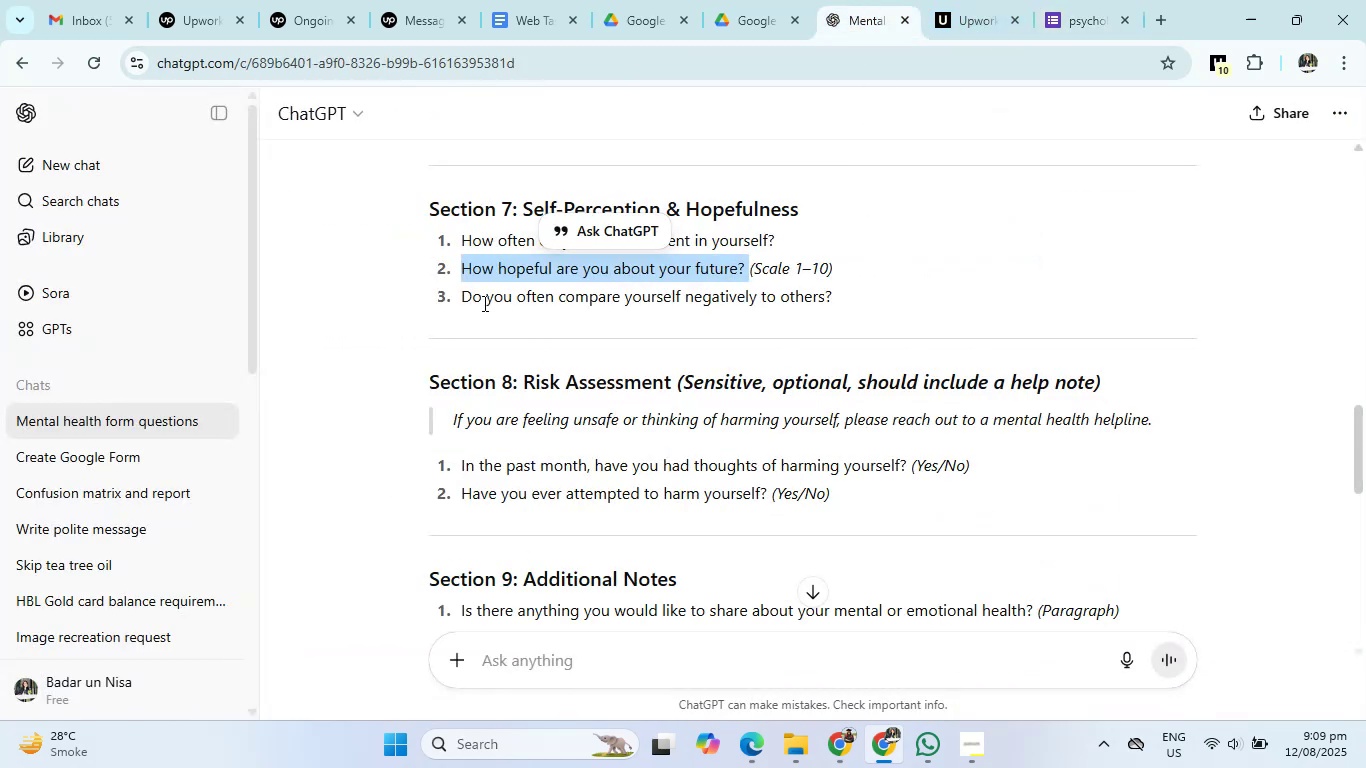 
left_click_drag(start_coordinate=[461, 297], to_coordinate=[846, 304])
 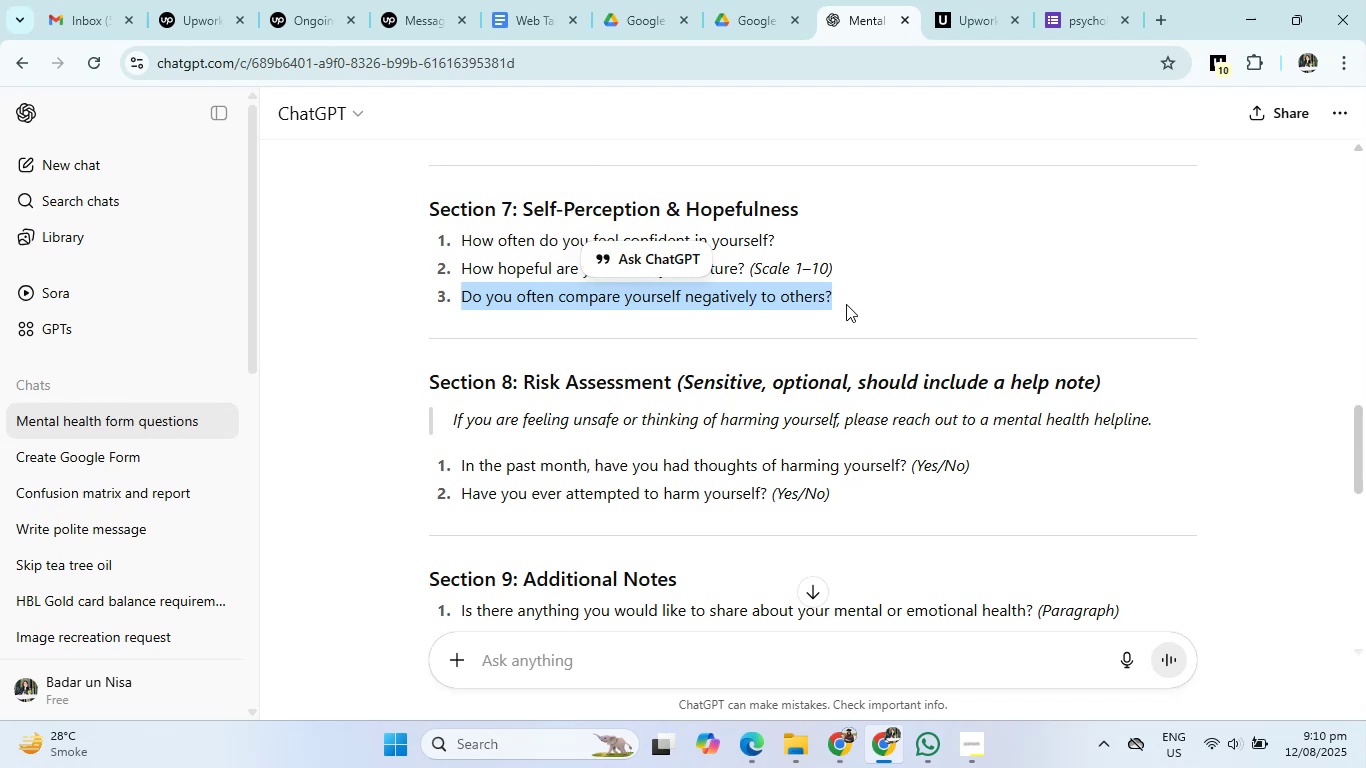 
key(Control+C)
 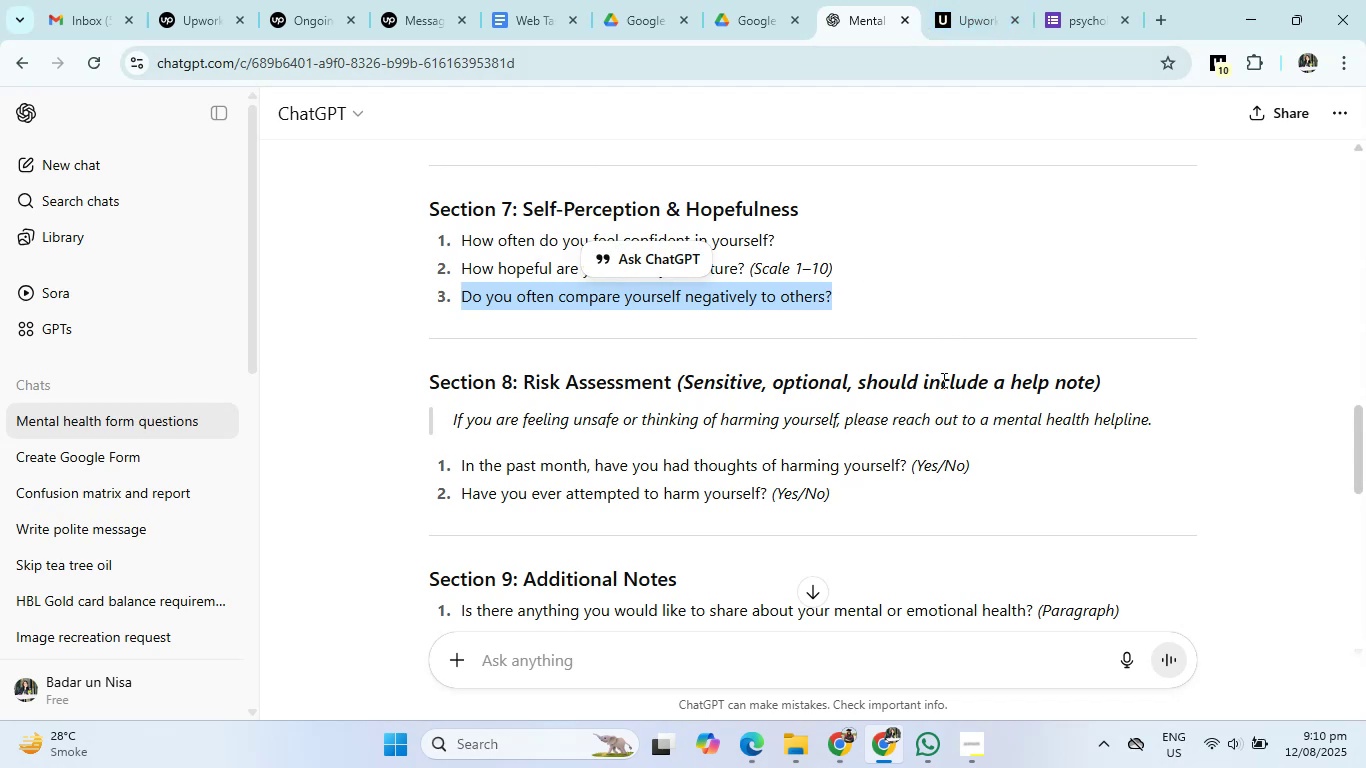 
scroll: coordinate [931, 438], scroll_direction: down, amount: 4.0
 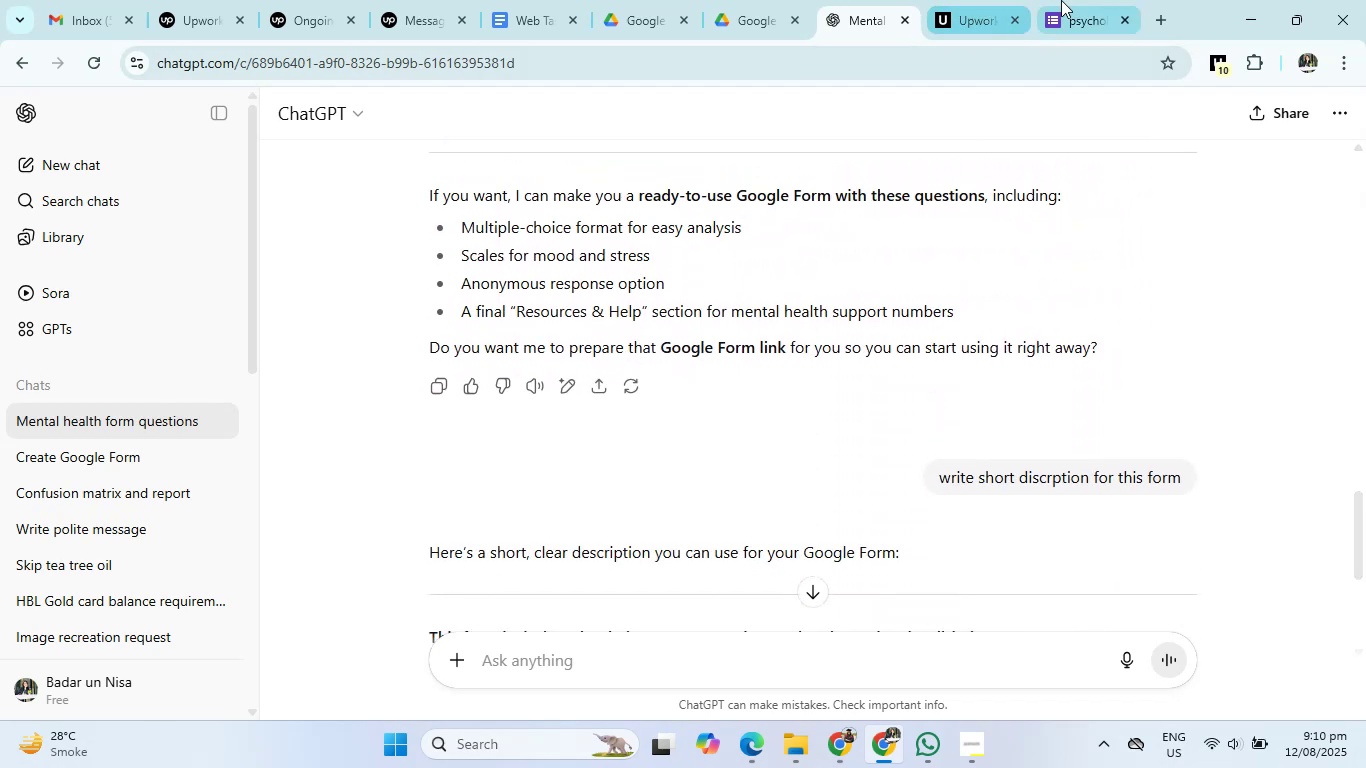 
left_click([1085, 0])
 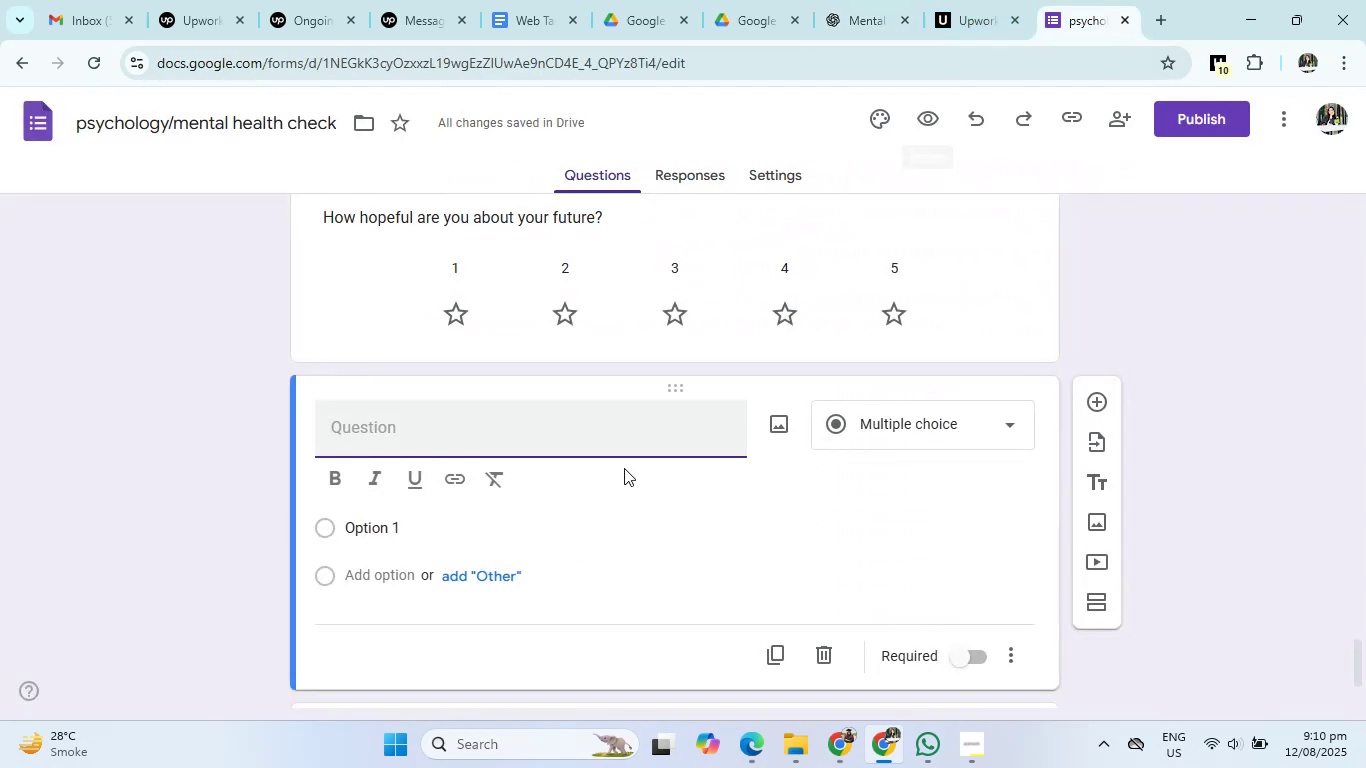 
left_click([618, 436])
 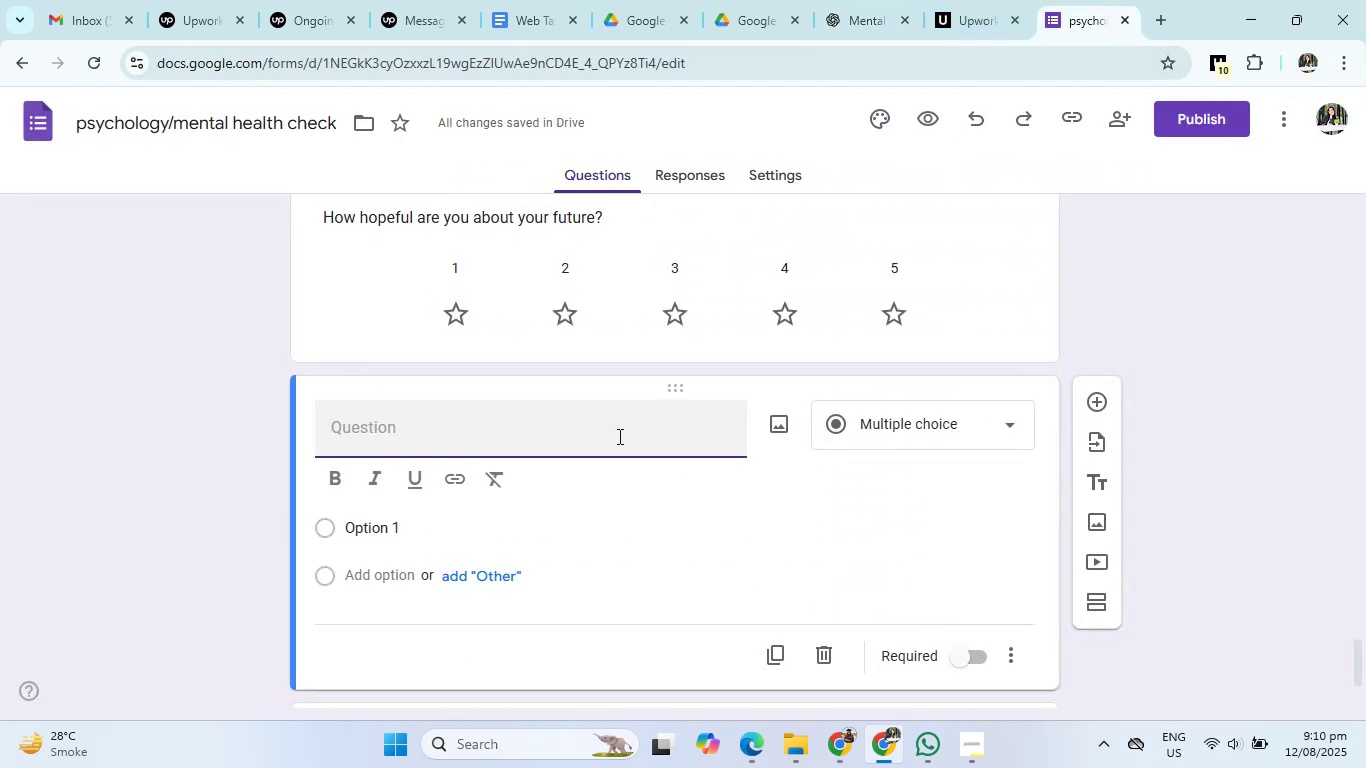 
key(Control+V)
 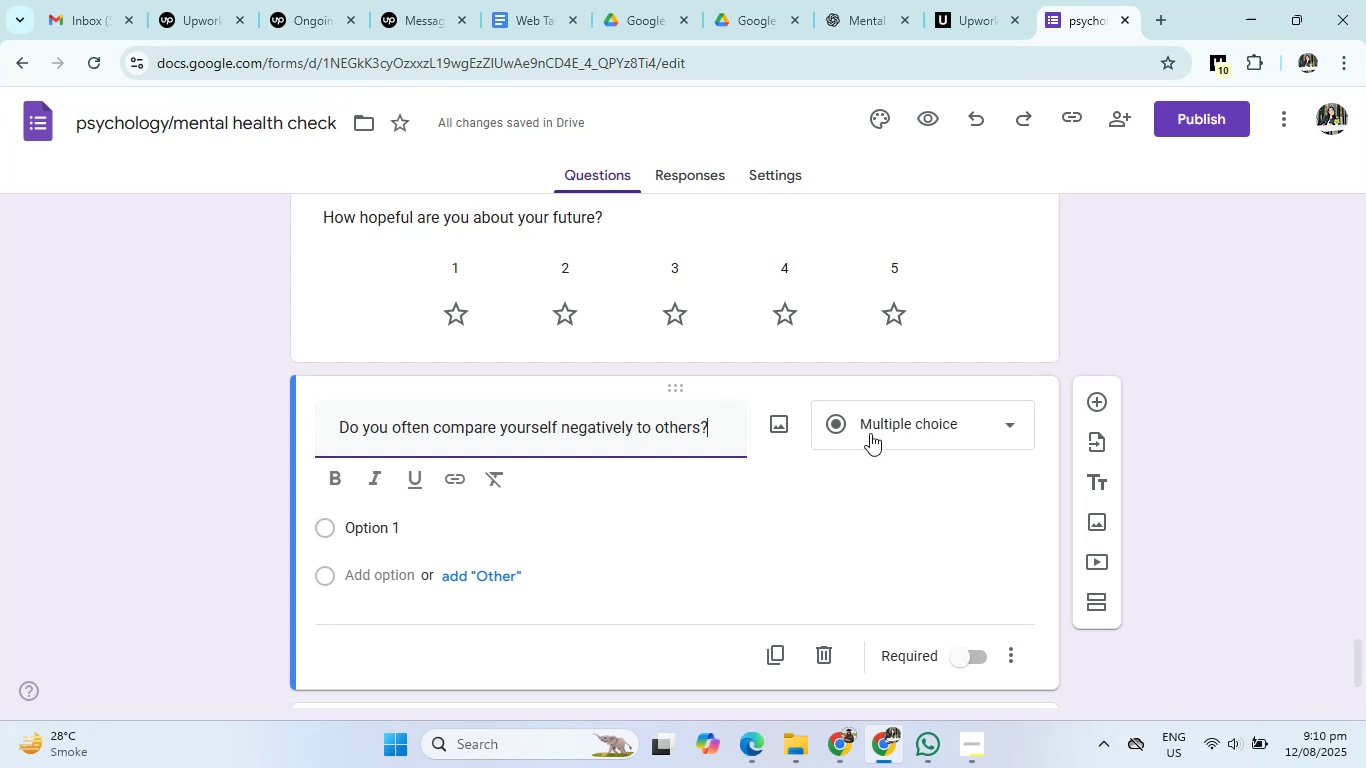 
left_click([893, 426])
 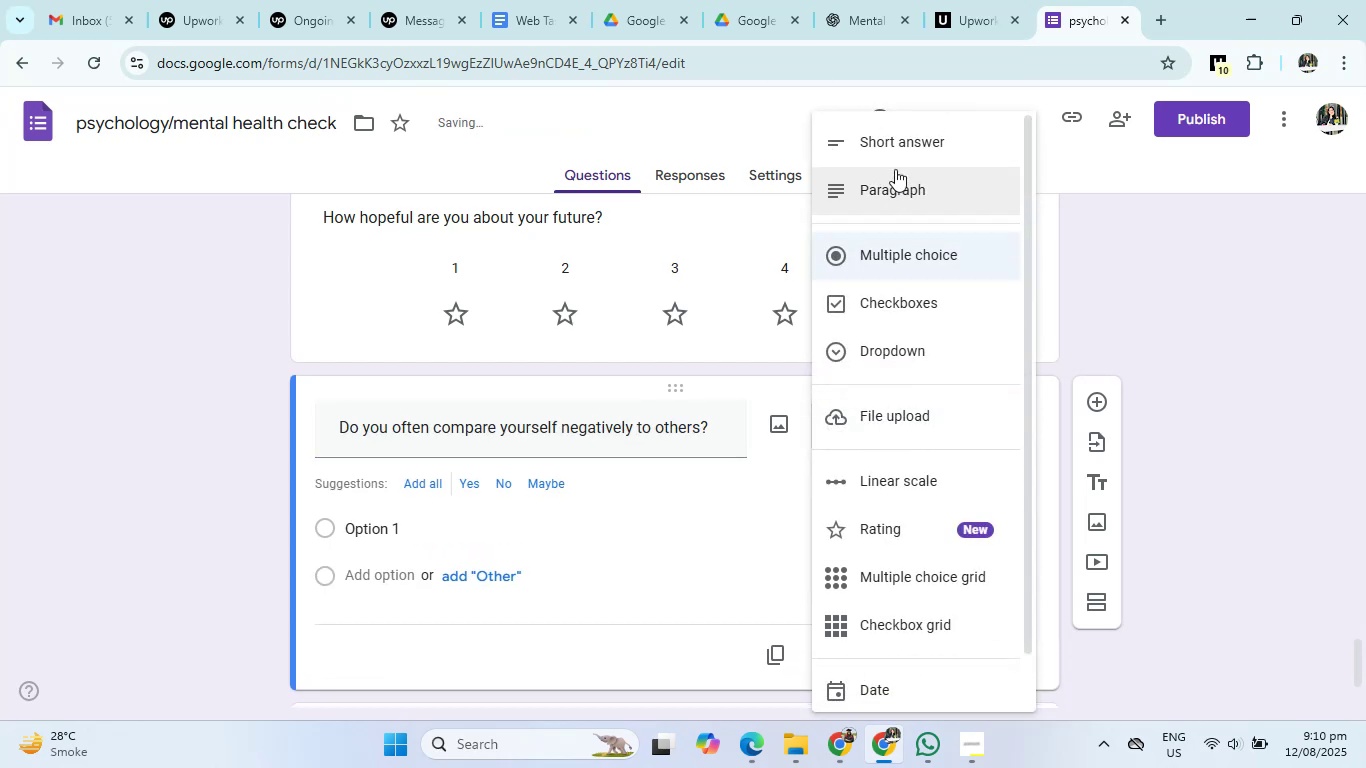 
left_click([892, 143])
 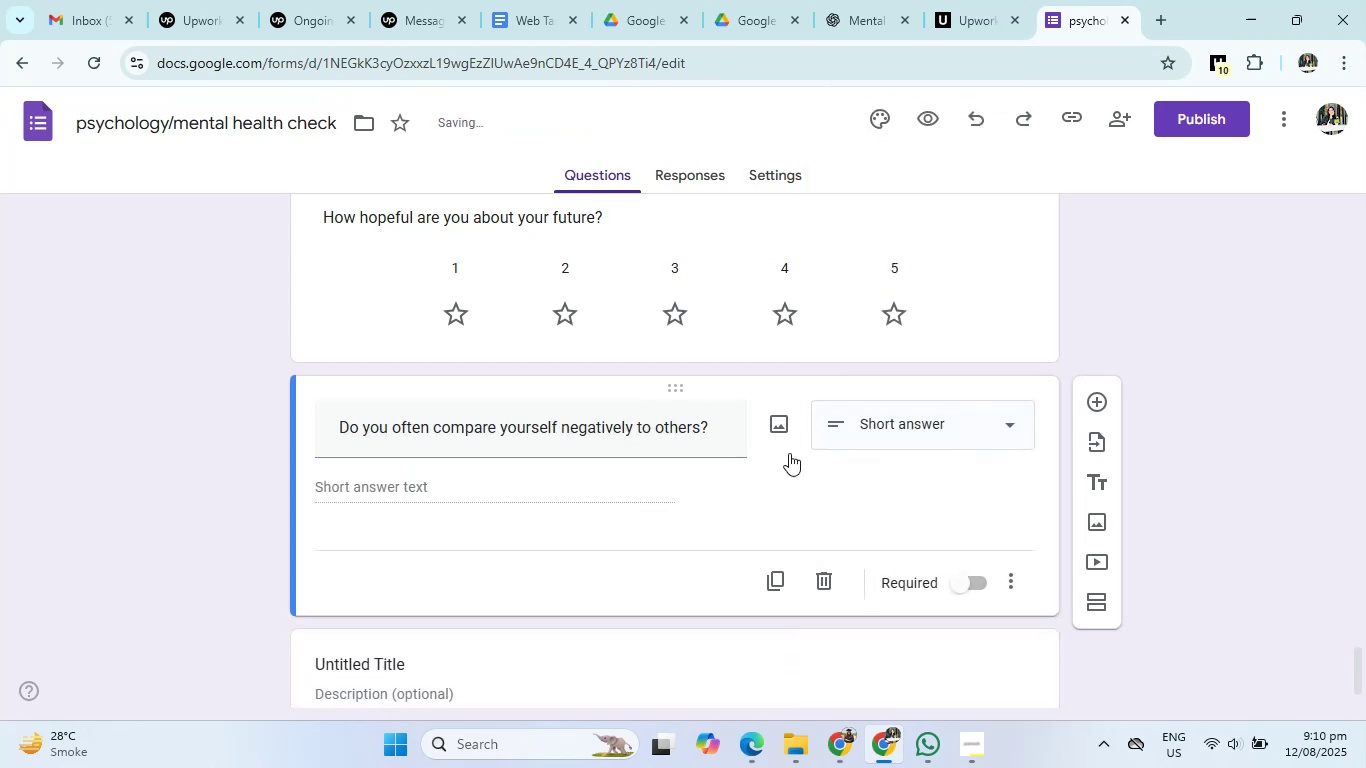 
scroll: coordinate [766, 539], scroll_direction: down, amount: 8.0
 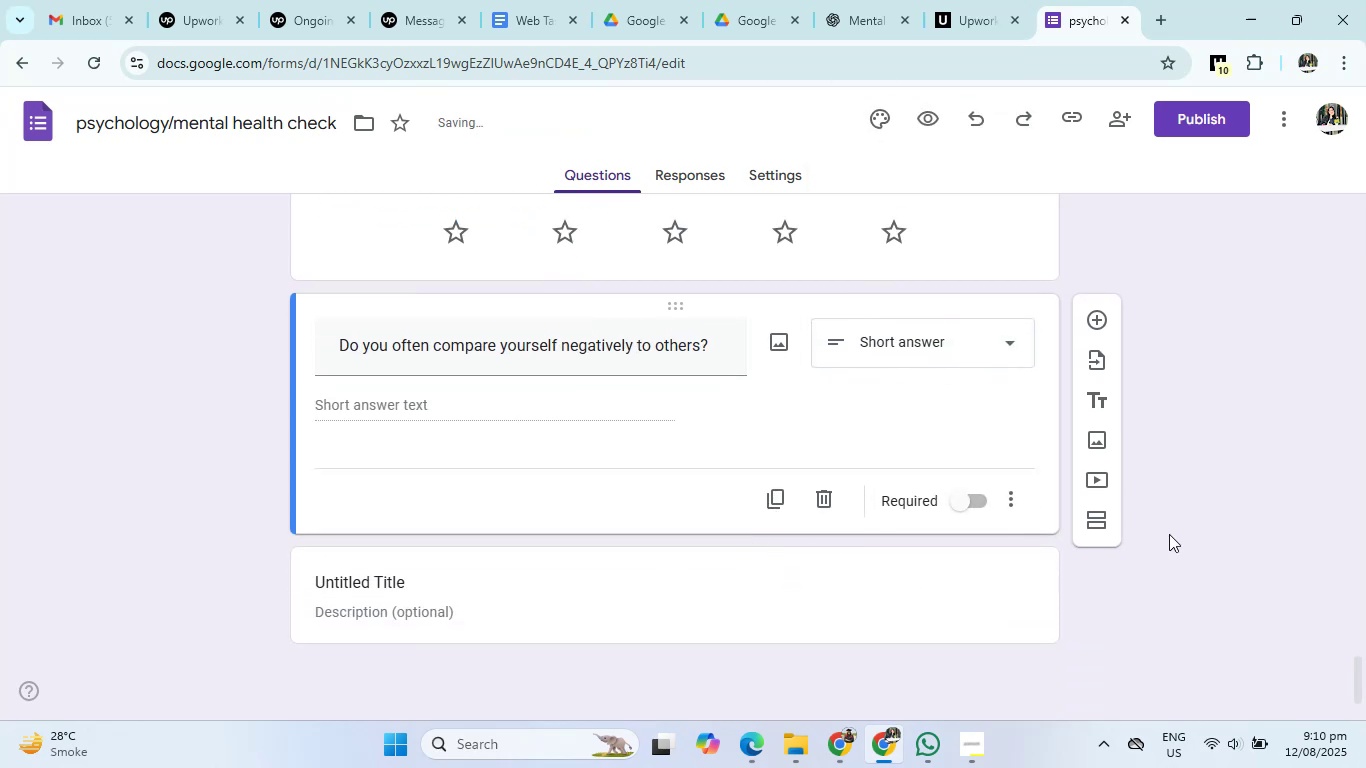 
scroll: coordinate [1235, 507], scroll_direction: up, amount: 31.0
 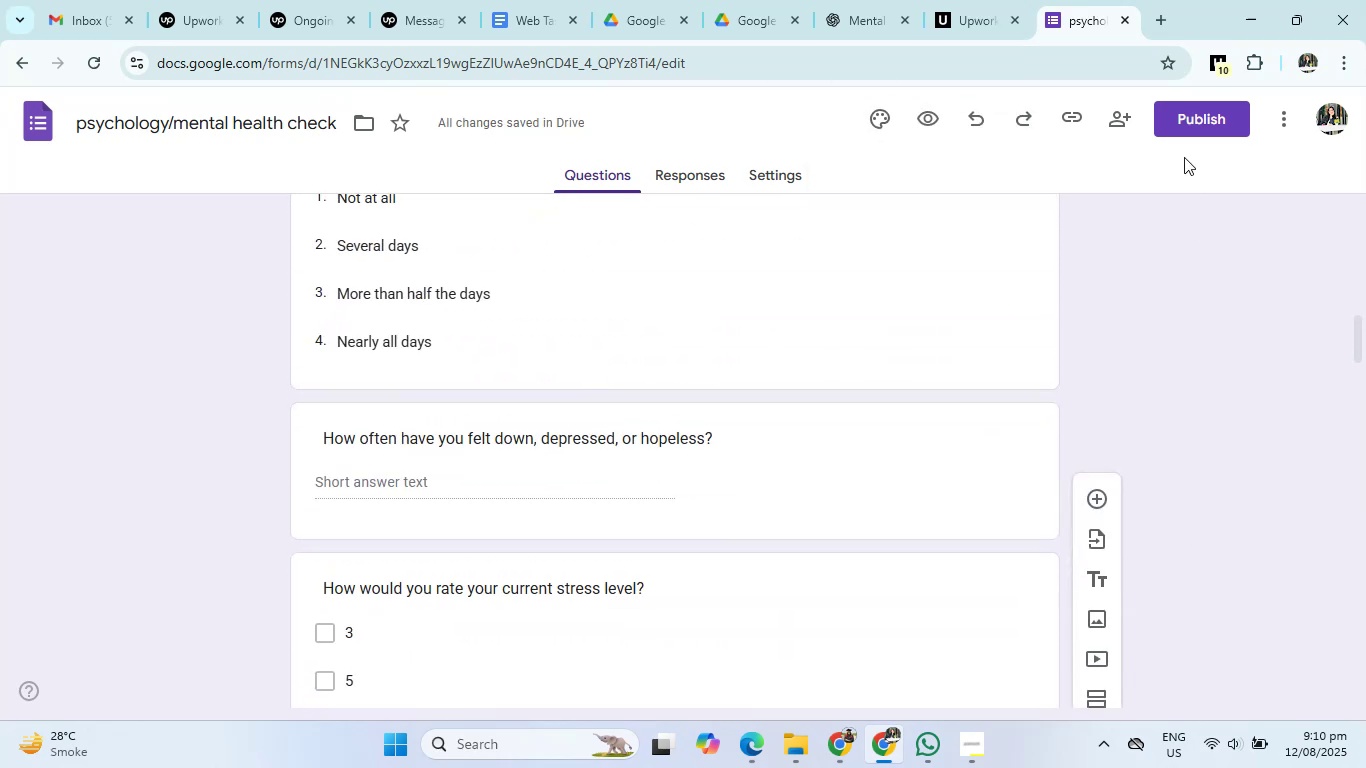 
left_click([1184, 129])
 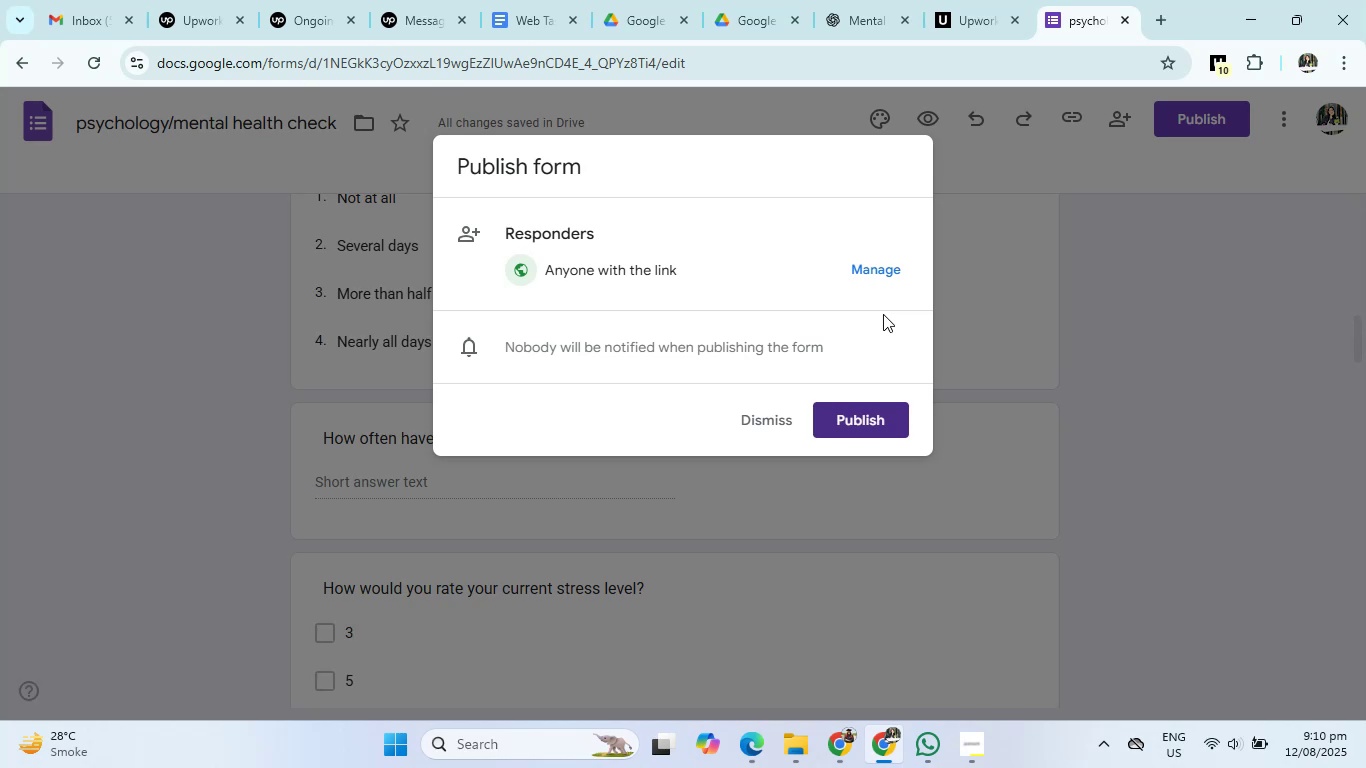 
wait(7.64)
 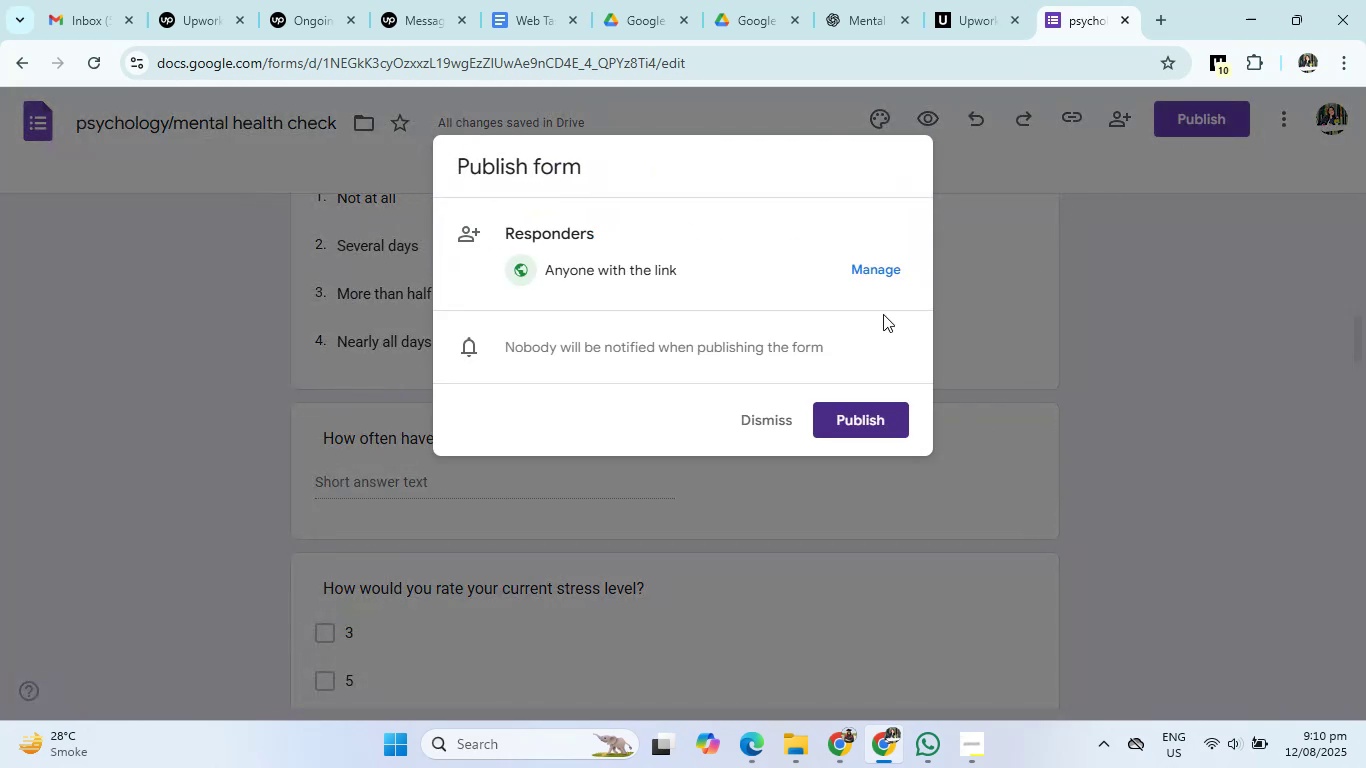 
left_click([418, 0])
 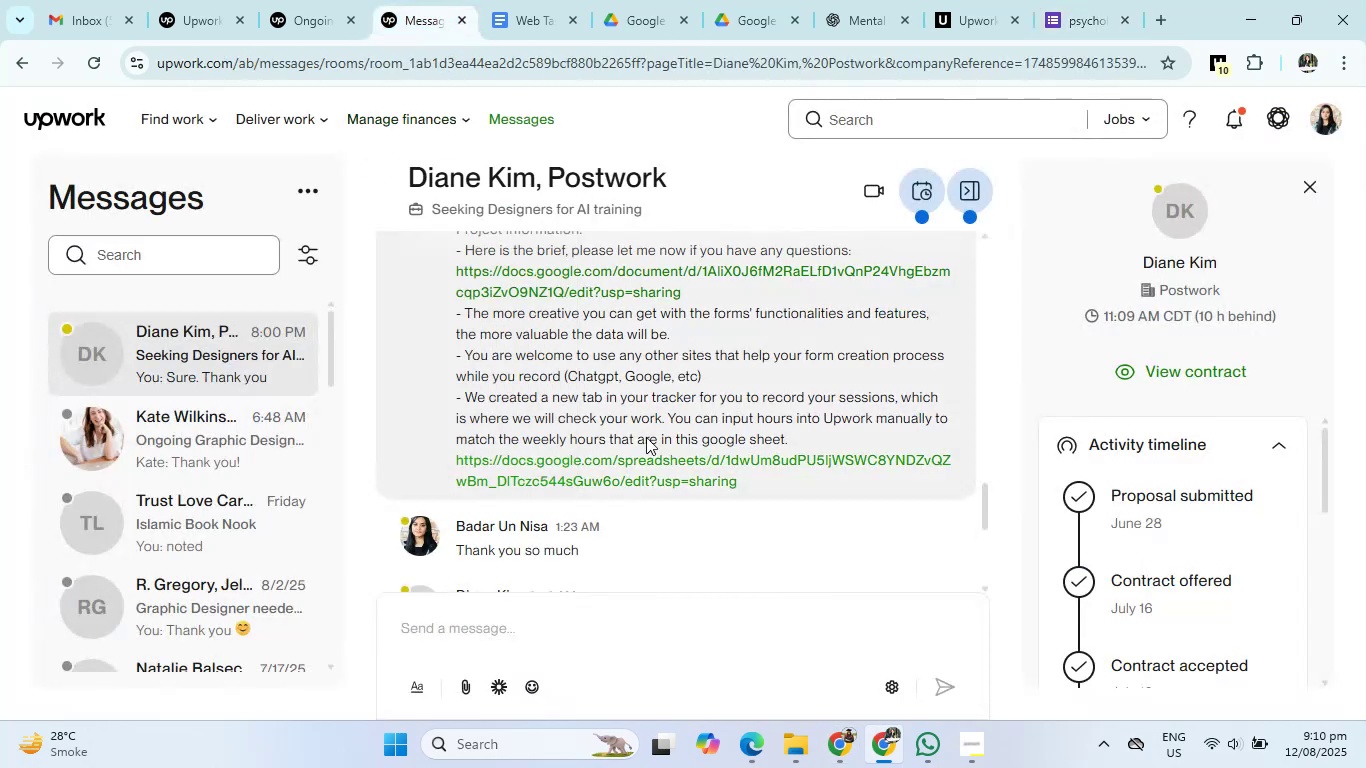 
scroll: coordinate [685, 540], scroll_direction: down, amount: 6.0
 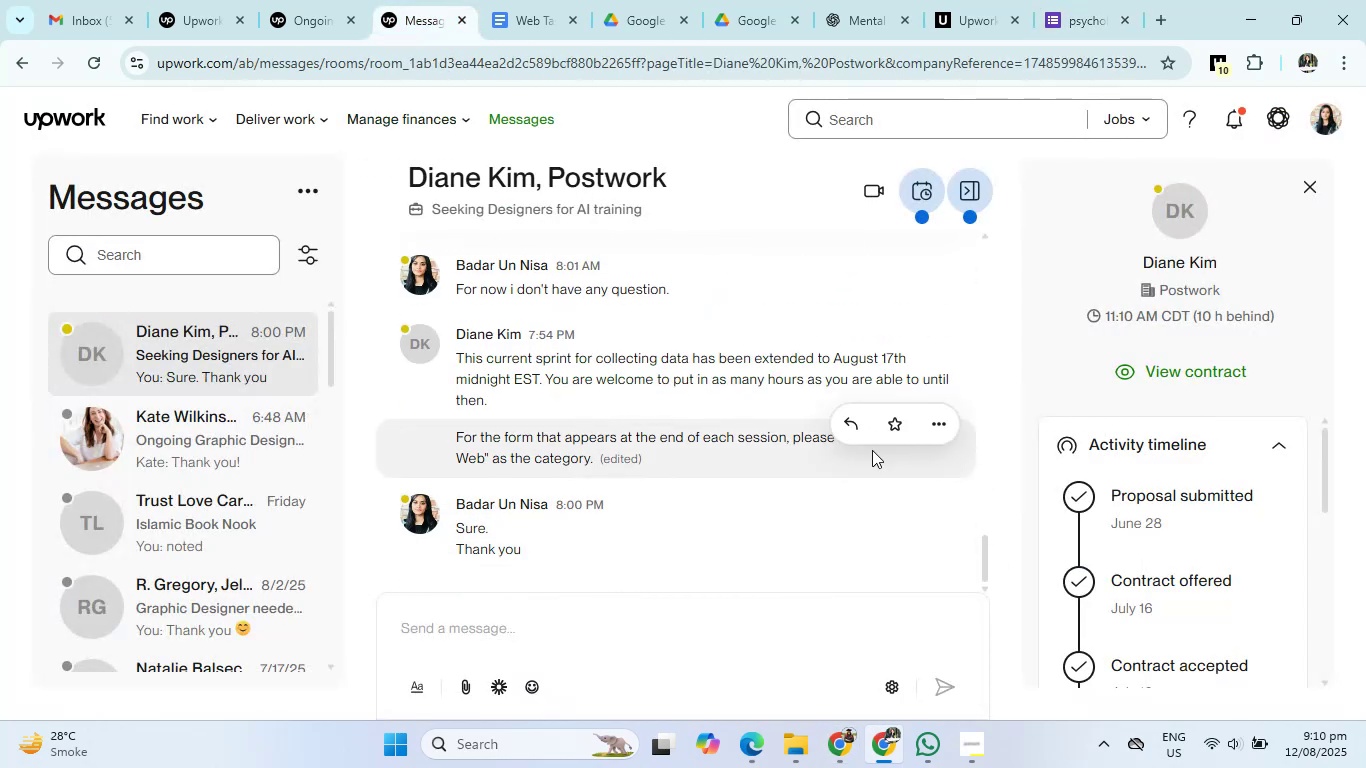 
wait(7.01)
 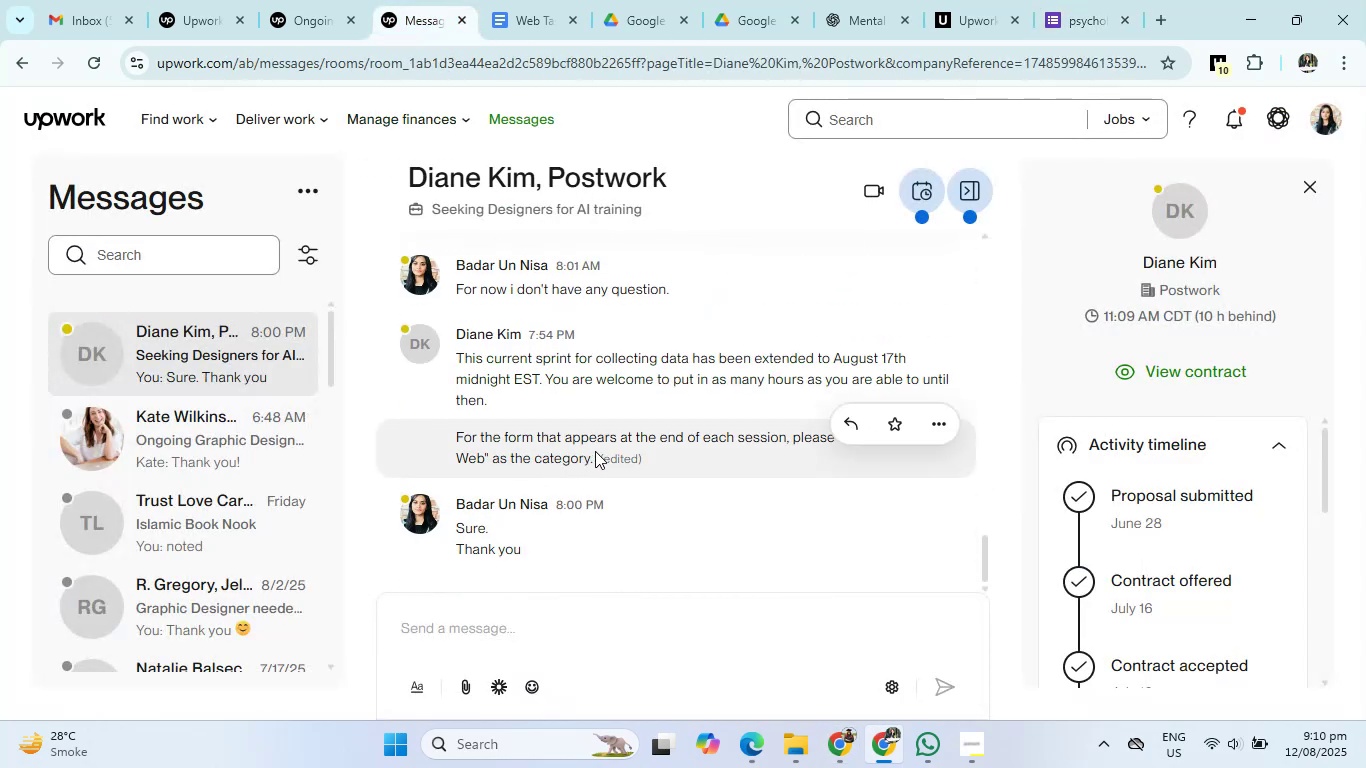 
left_click([1059, 7])
 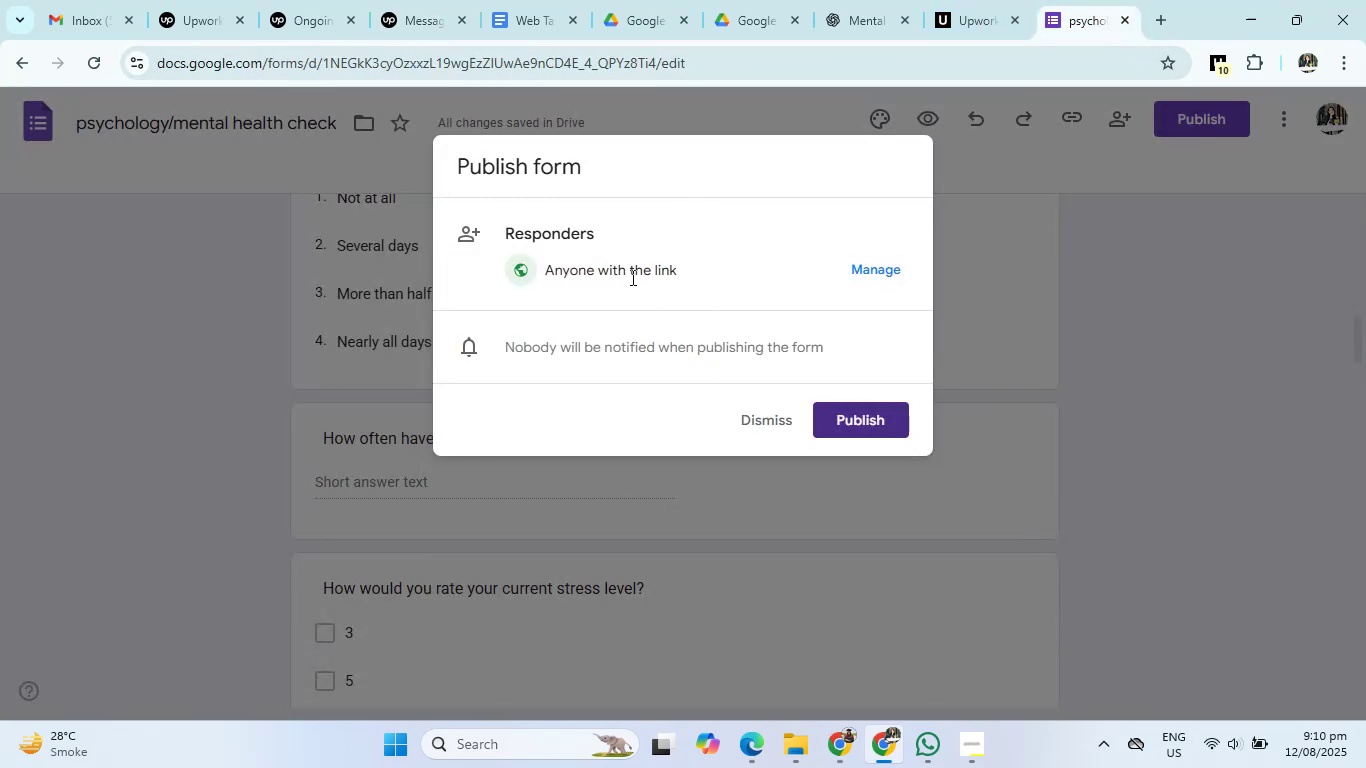 
left_click([883, 426])
 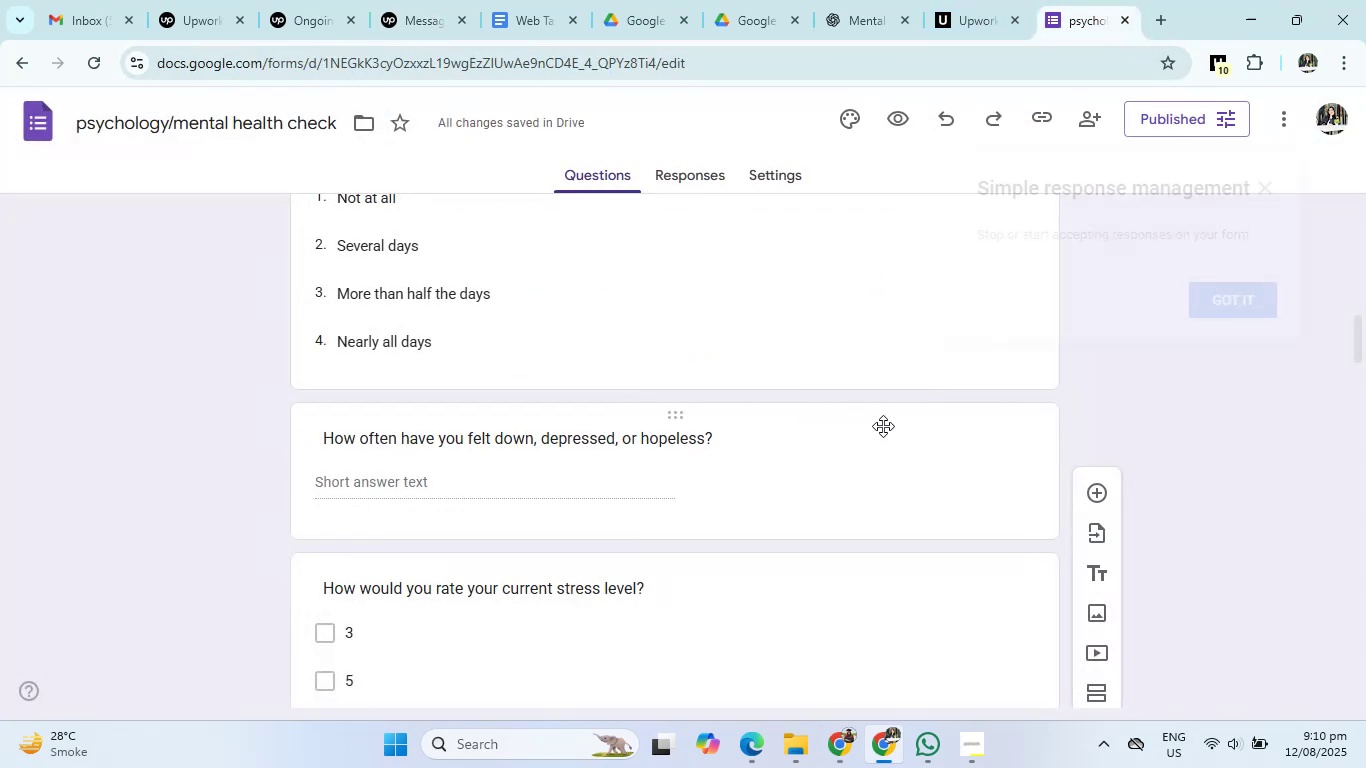 
wait(8.2)
 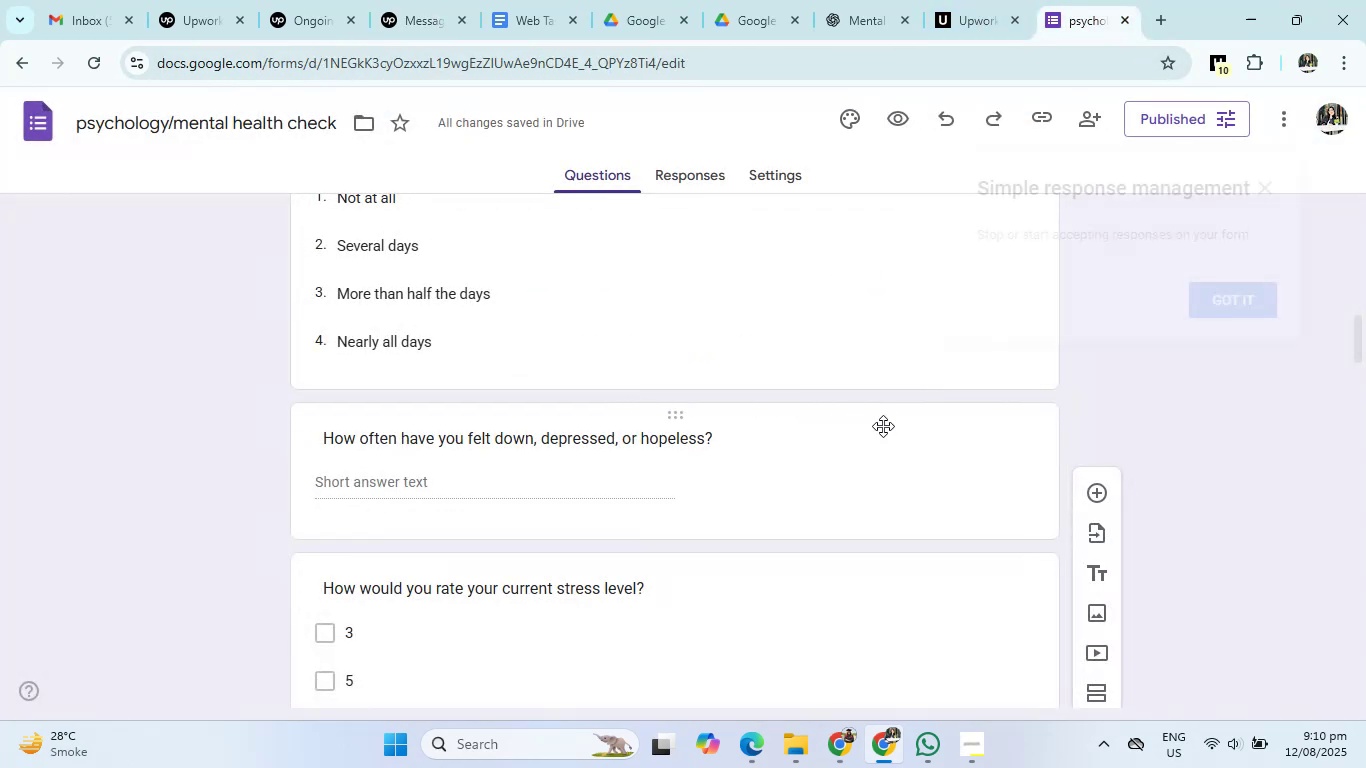 
left_click([1207, 299])
 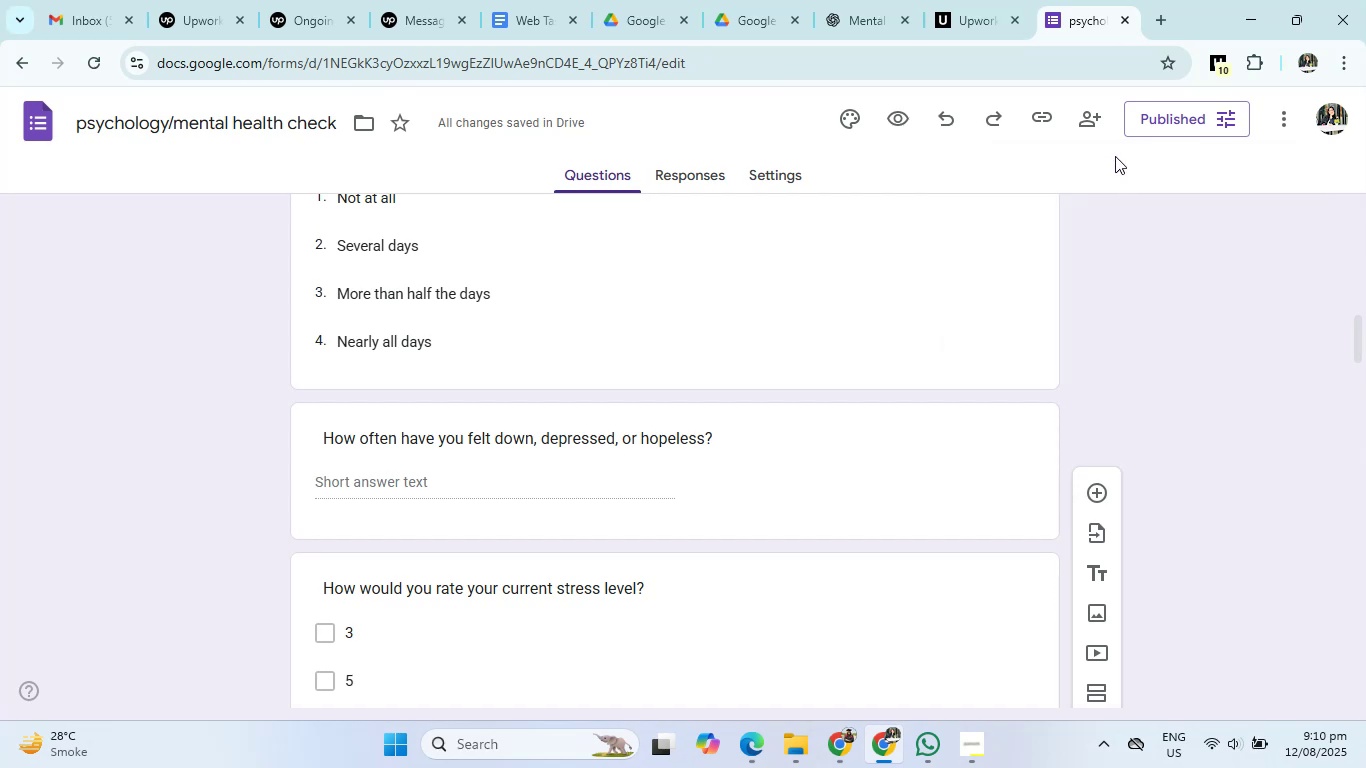 
left_click([1150, 108])
 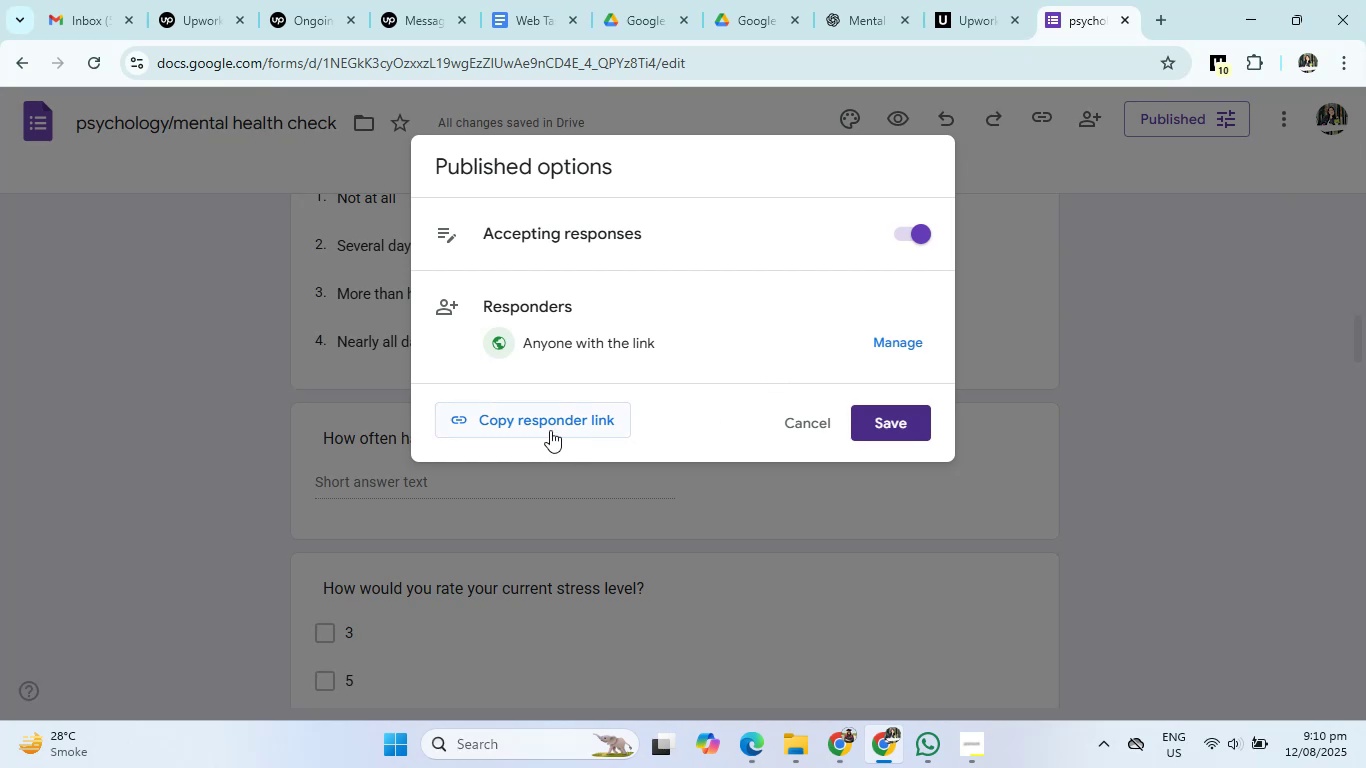 
wait(6.12)
 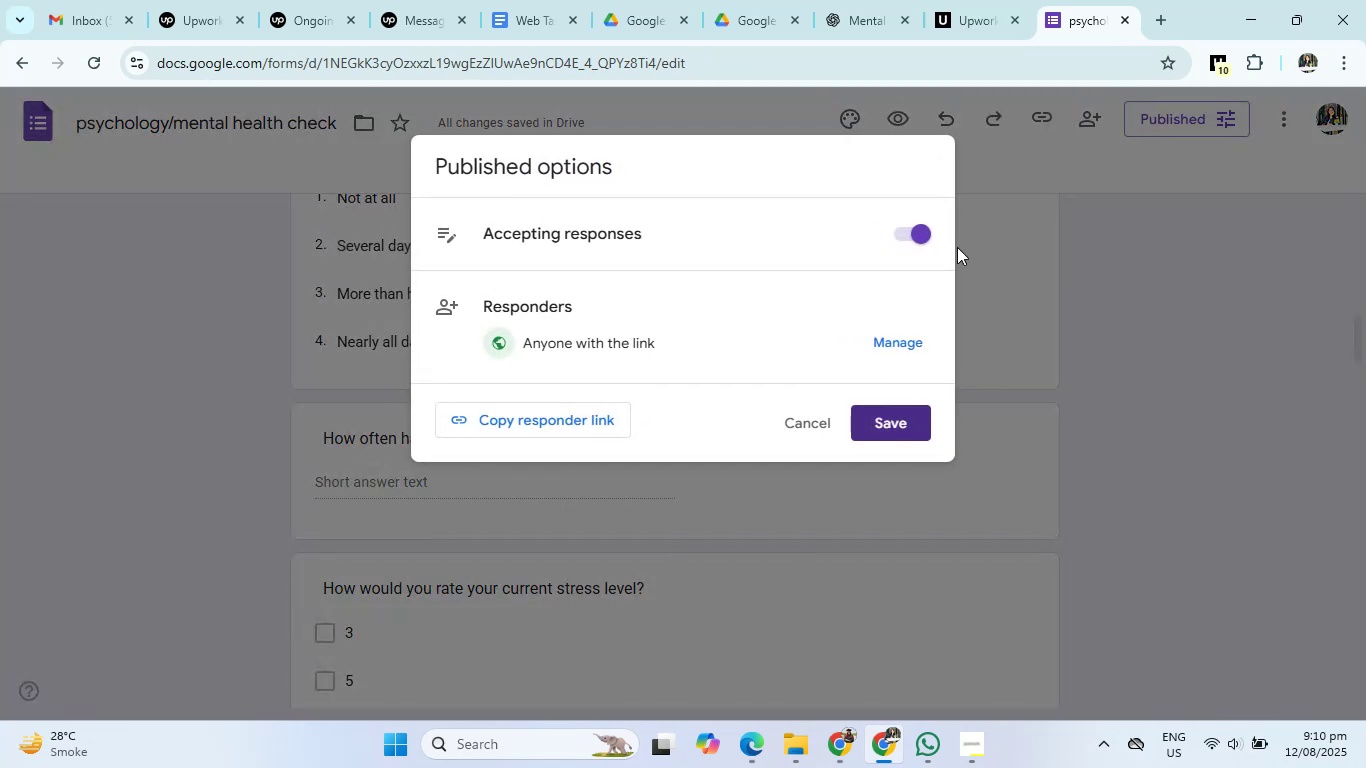 
left_click([551, 428])
 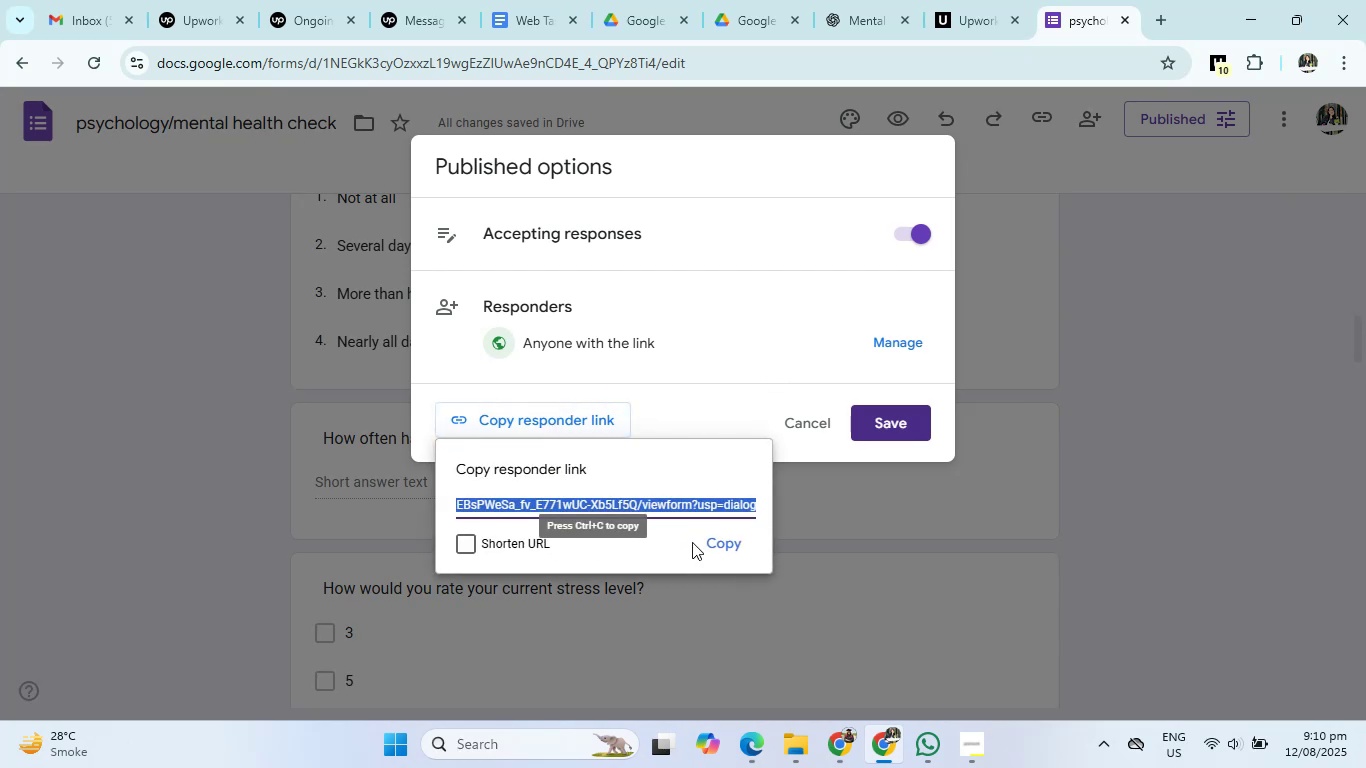 
left_click([726, 549])
 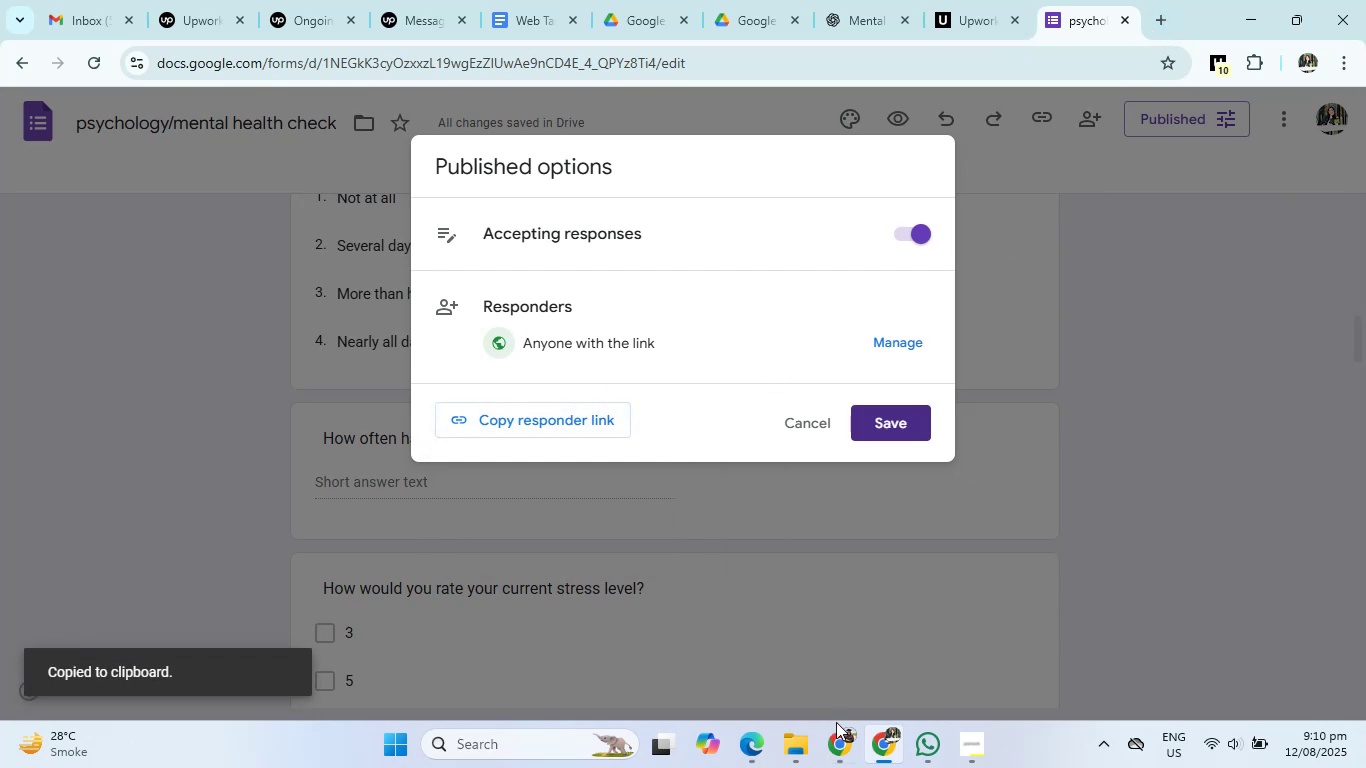 
left_click([830, 739])
 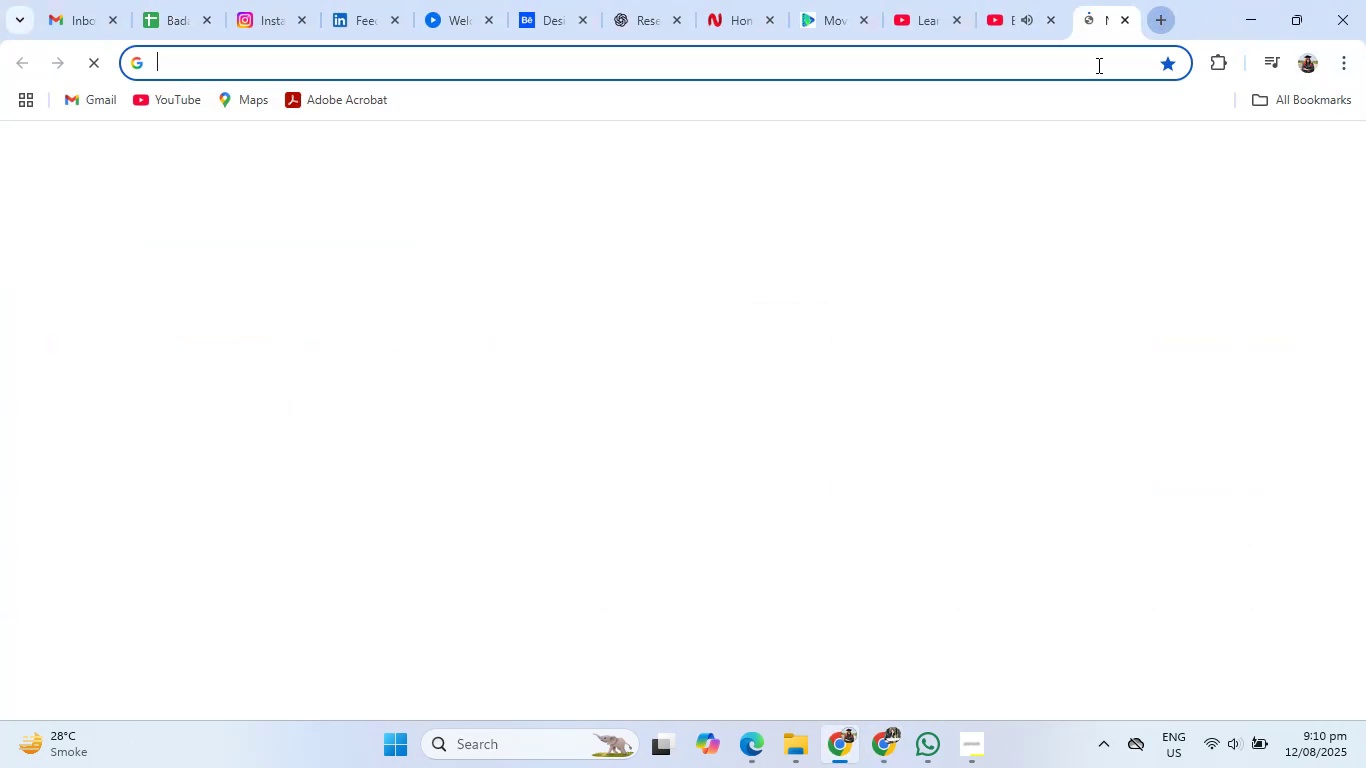 
left_click([950, 65])
 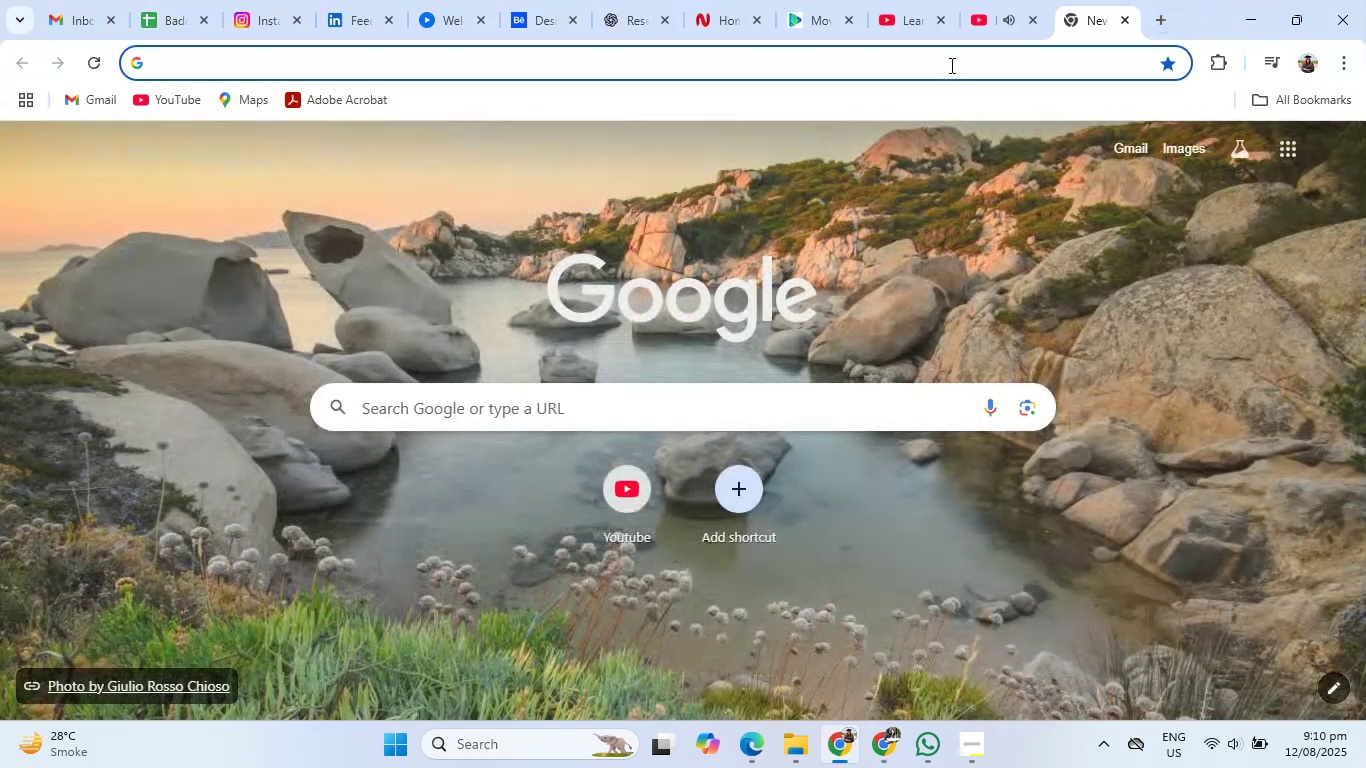 
key(Control+V)
 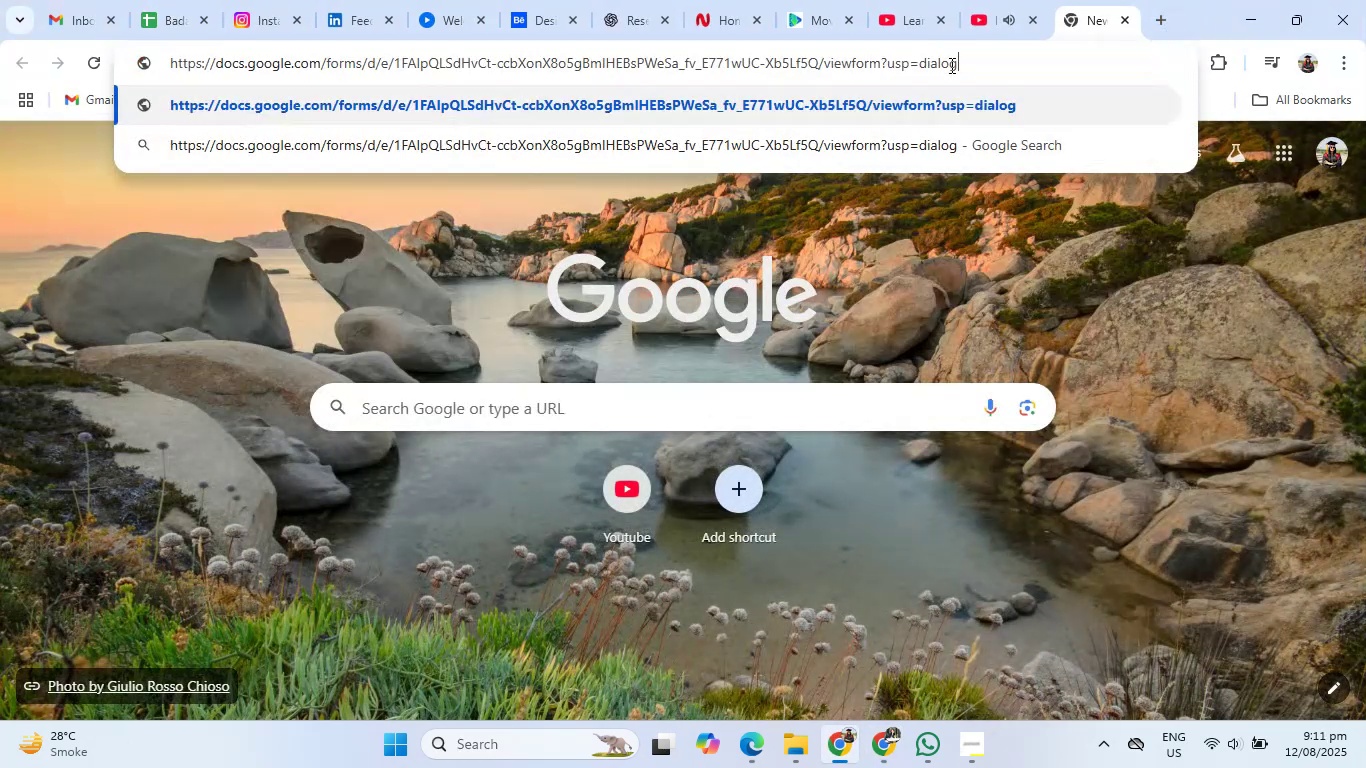 
key(Enter)
 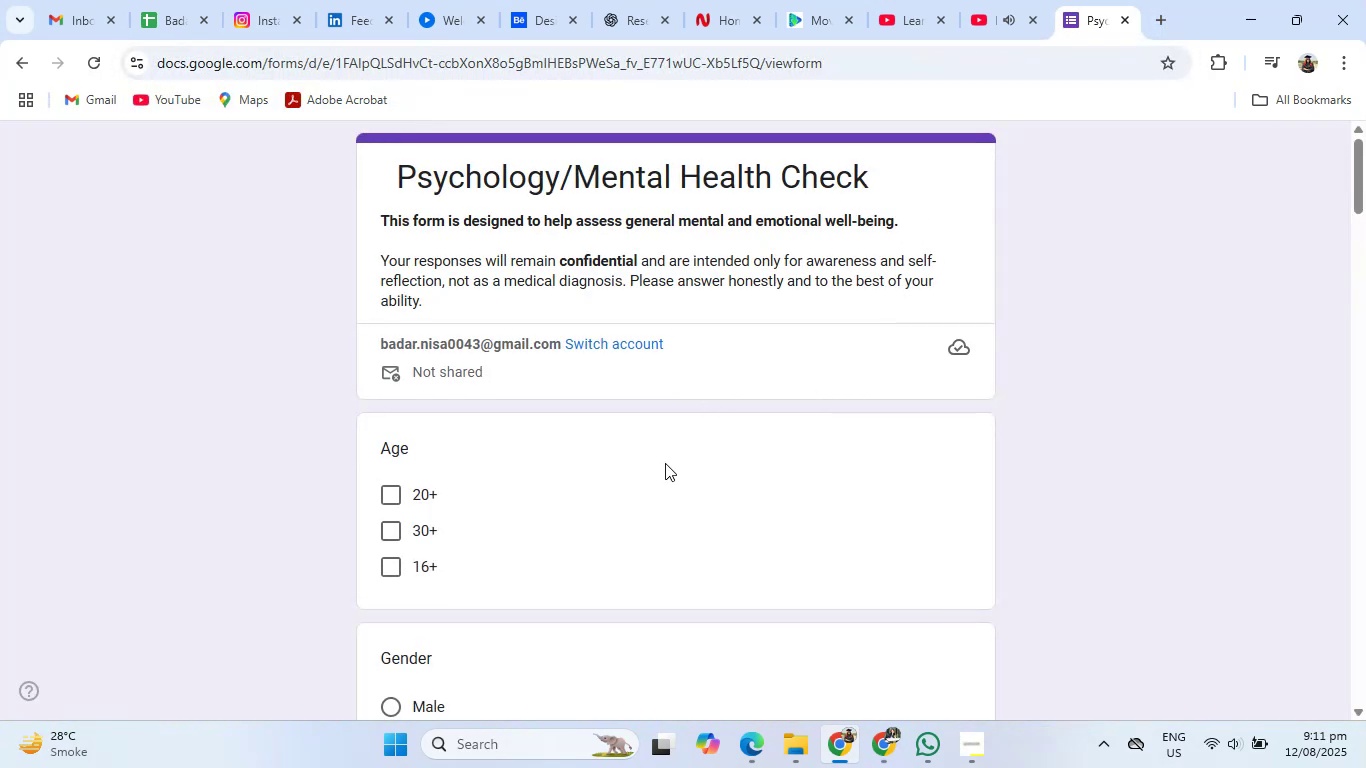 
wait(7.51)
 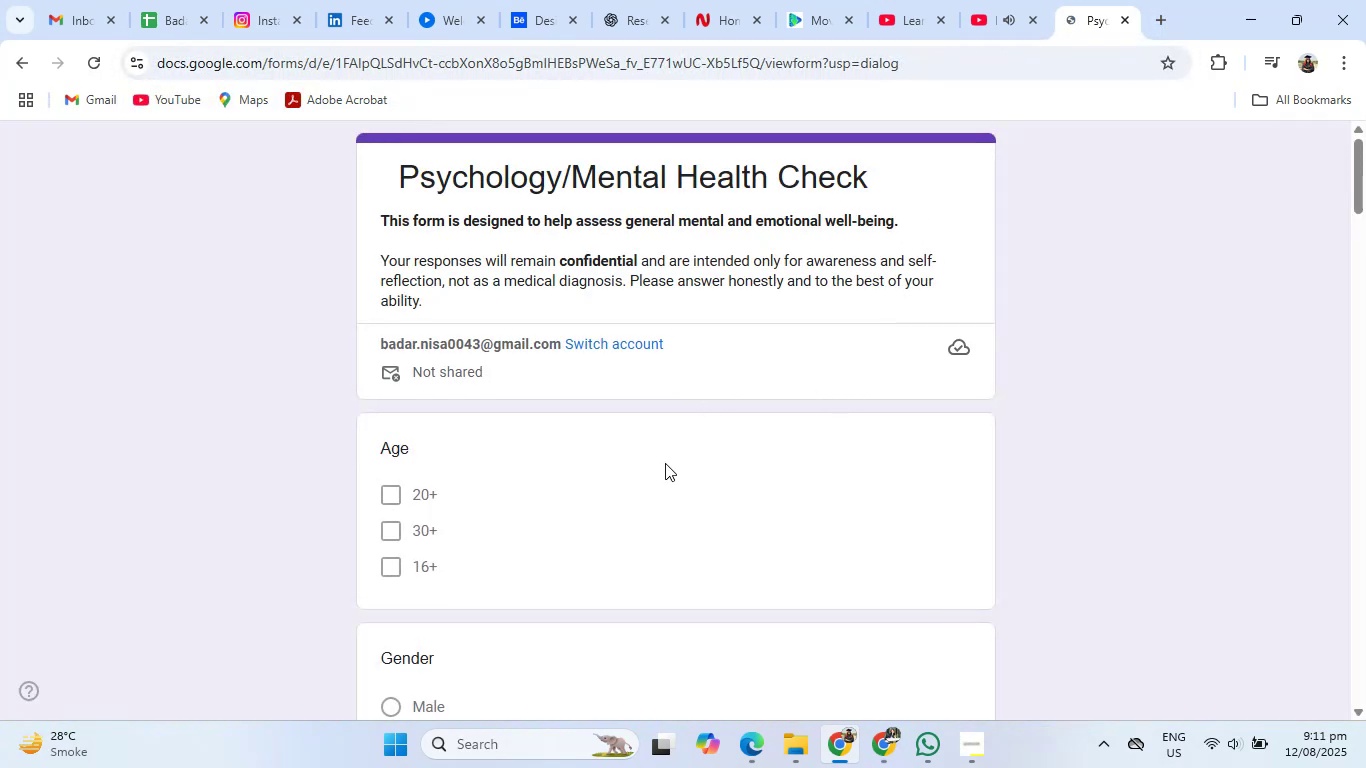 
scroll: coordinate [892, 622], scroll_direction: down, amount: 2.0
 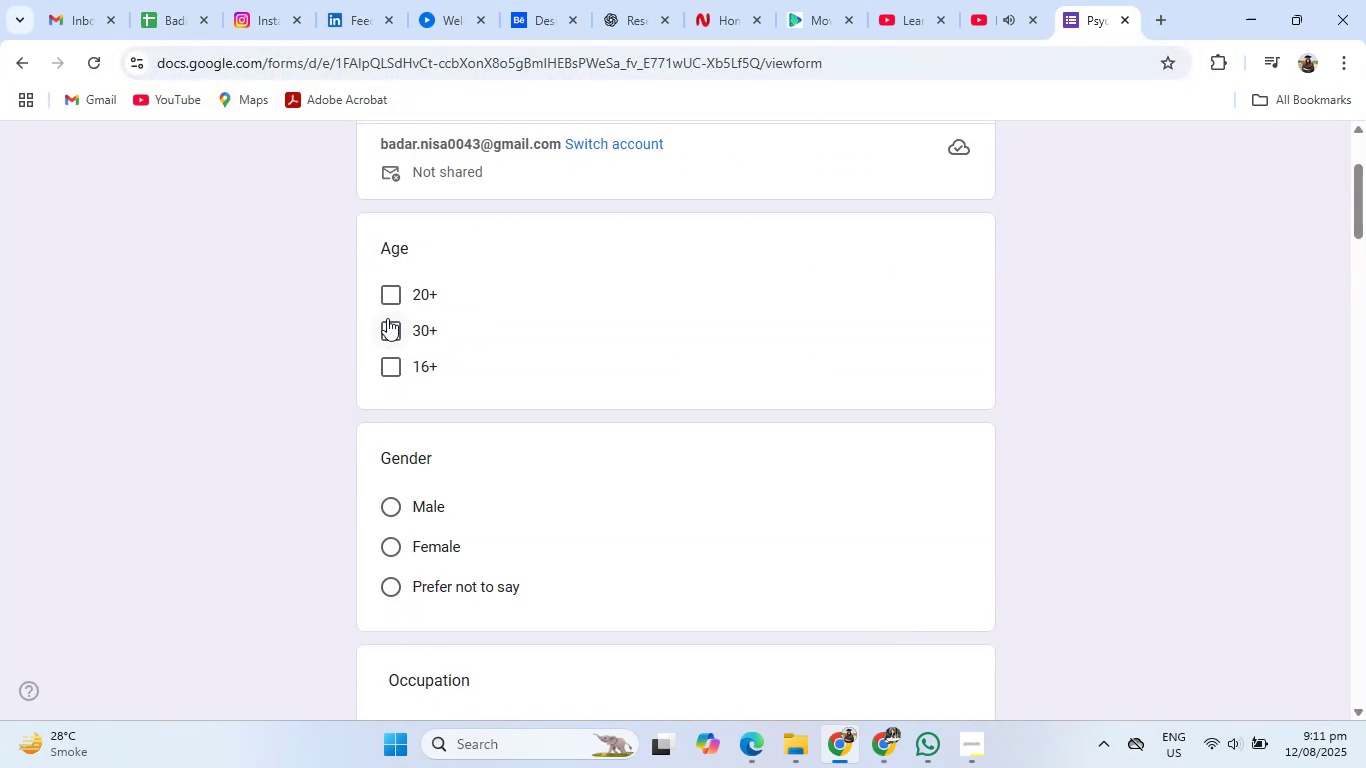 
left_click([395, 292])
 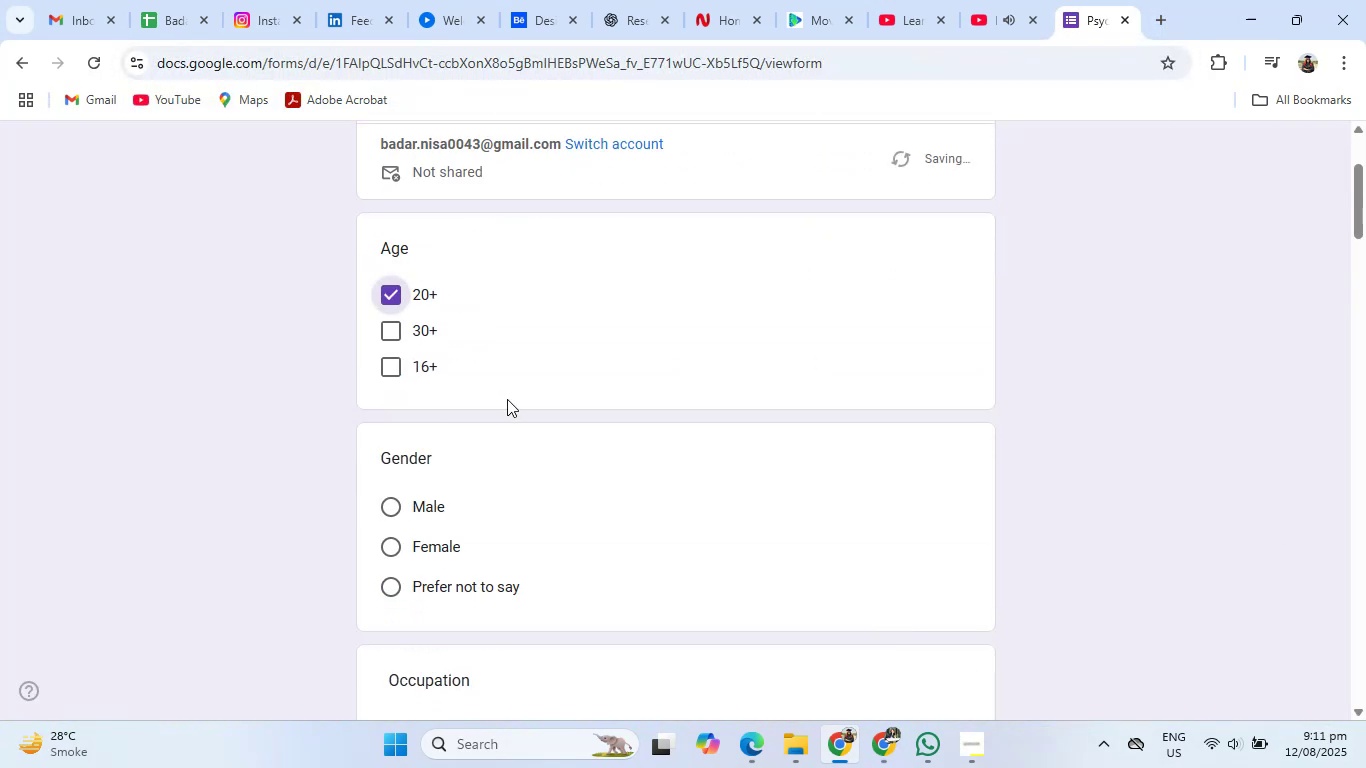 
scroll: coordinate [527, 485], scroll_direction: down, amount: 1.0
 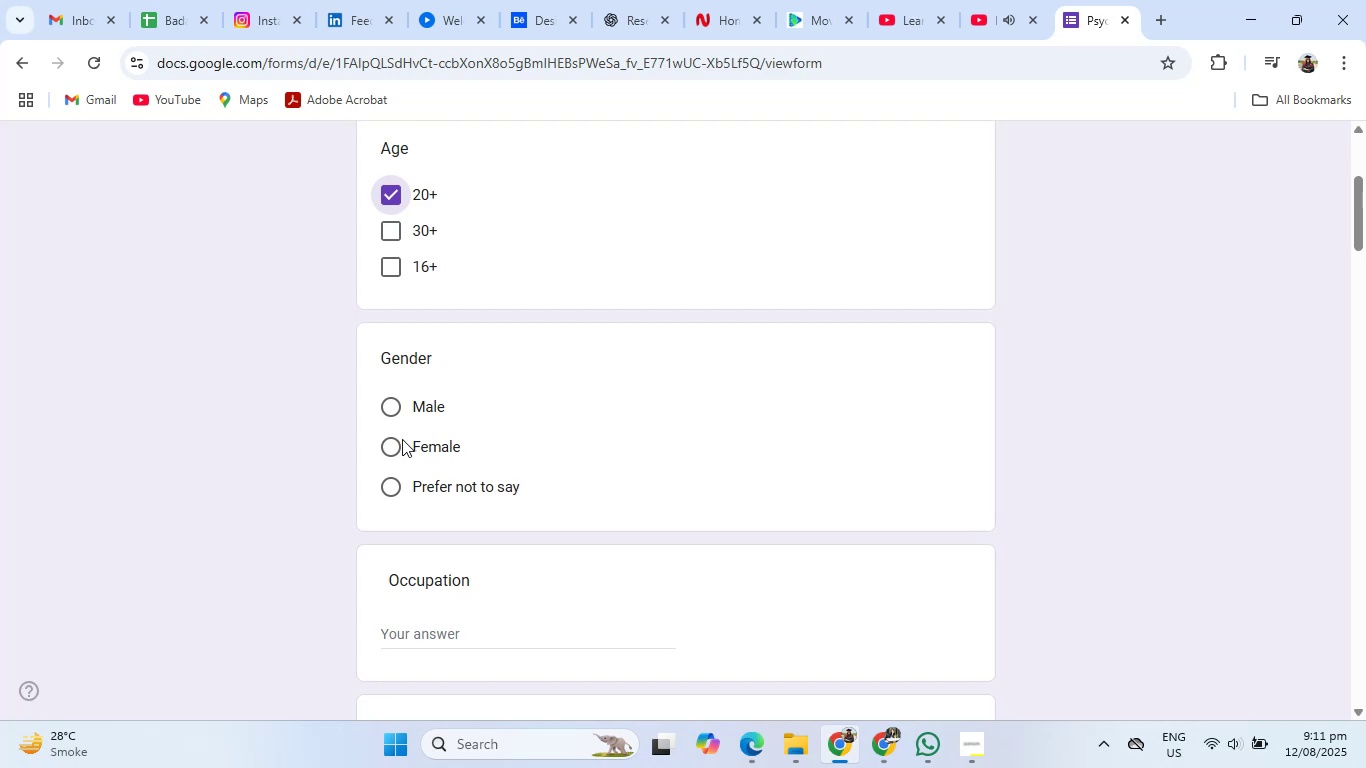 
left_click([383, 439])
 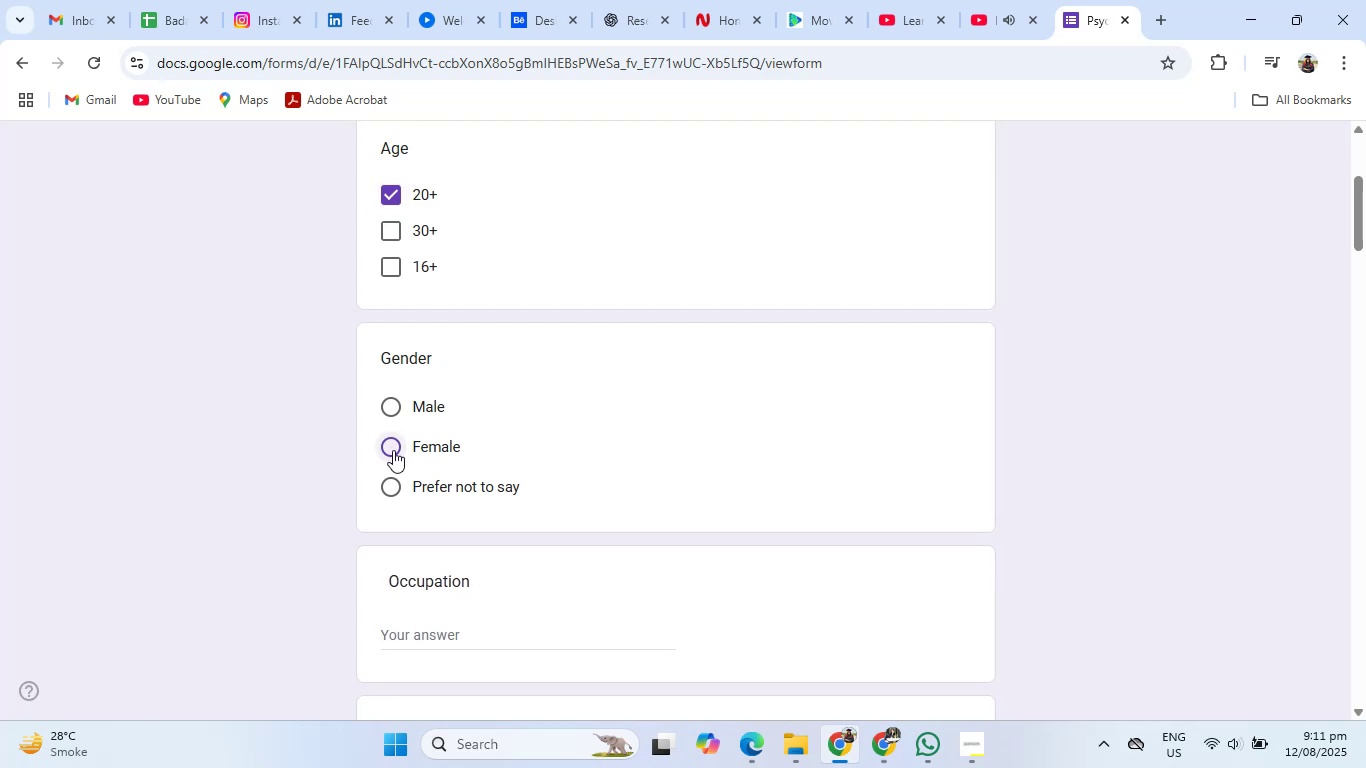 
scroll: coordinate [568, 534], scroll_direction: down, amount: 2.0
 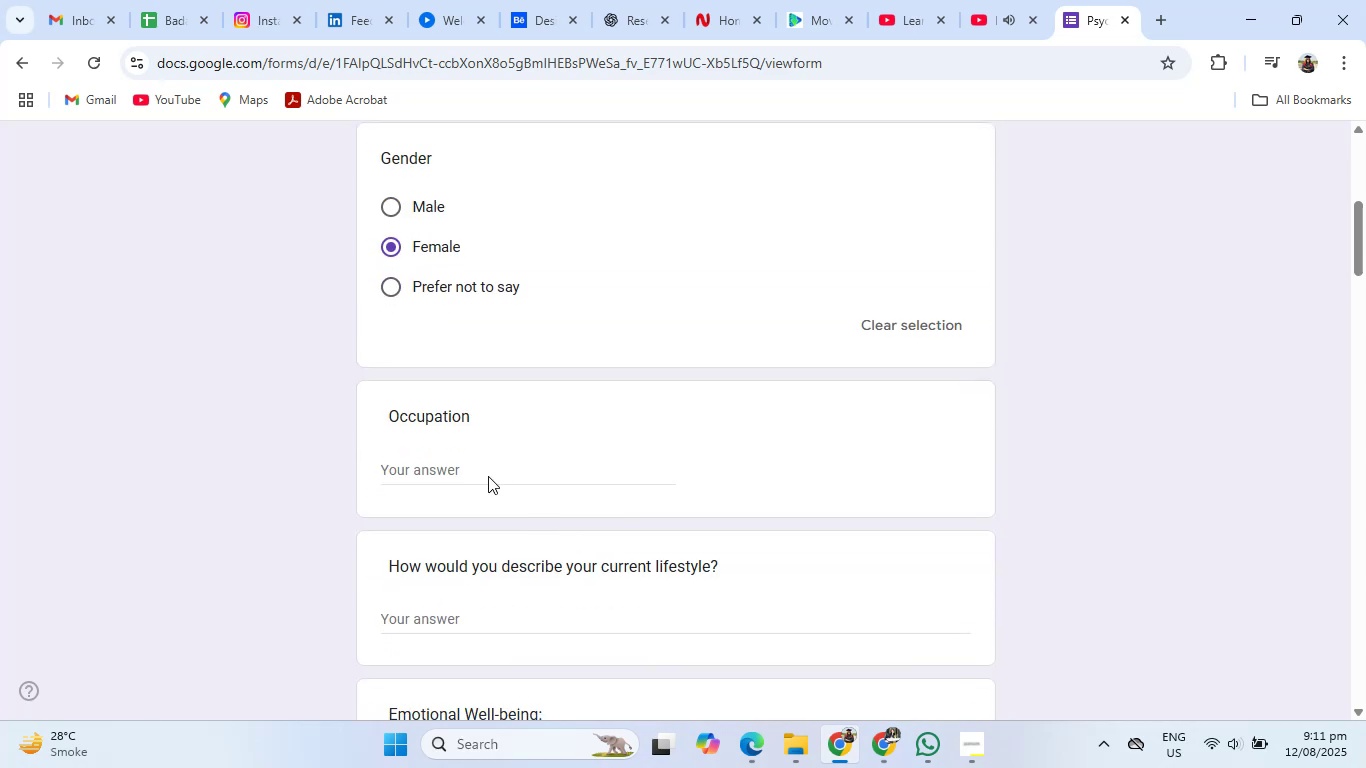 
left_click([470, 462])
 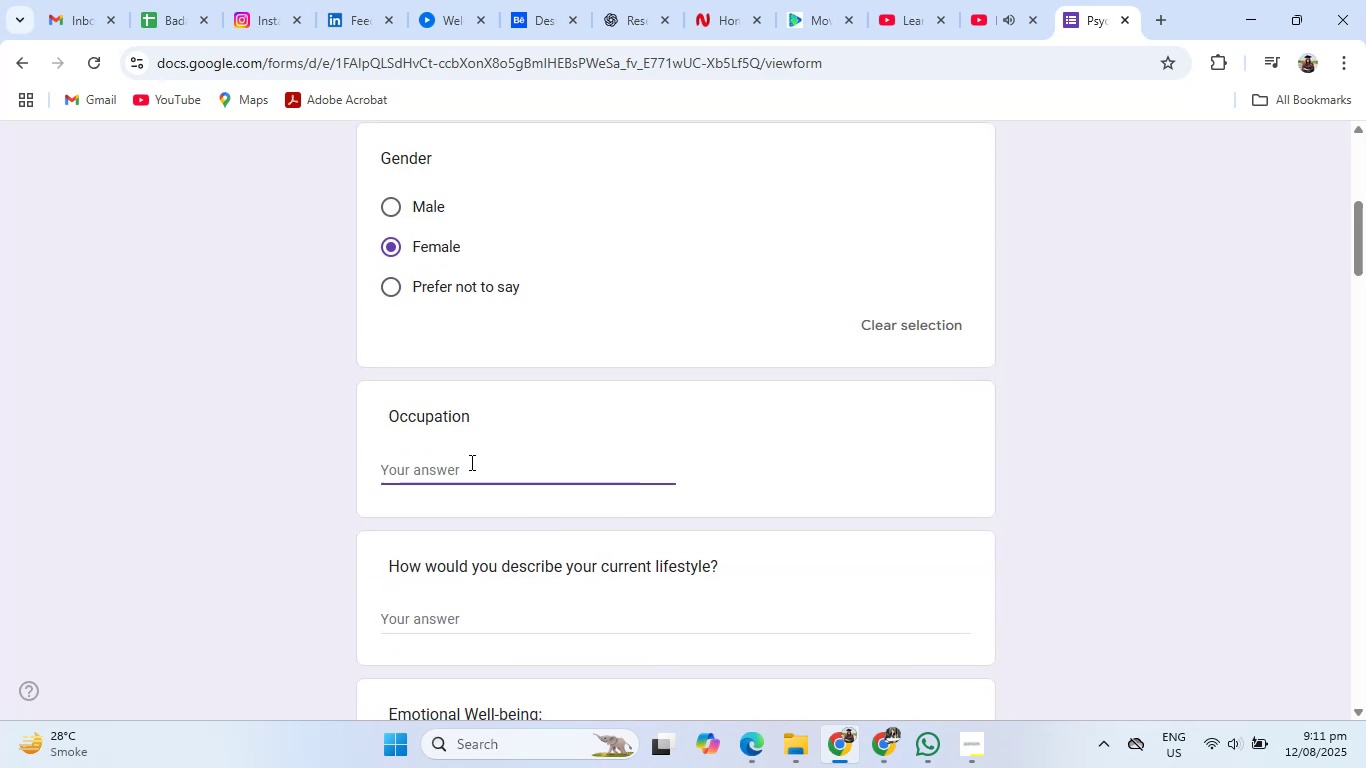 
type(Student)
 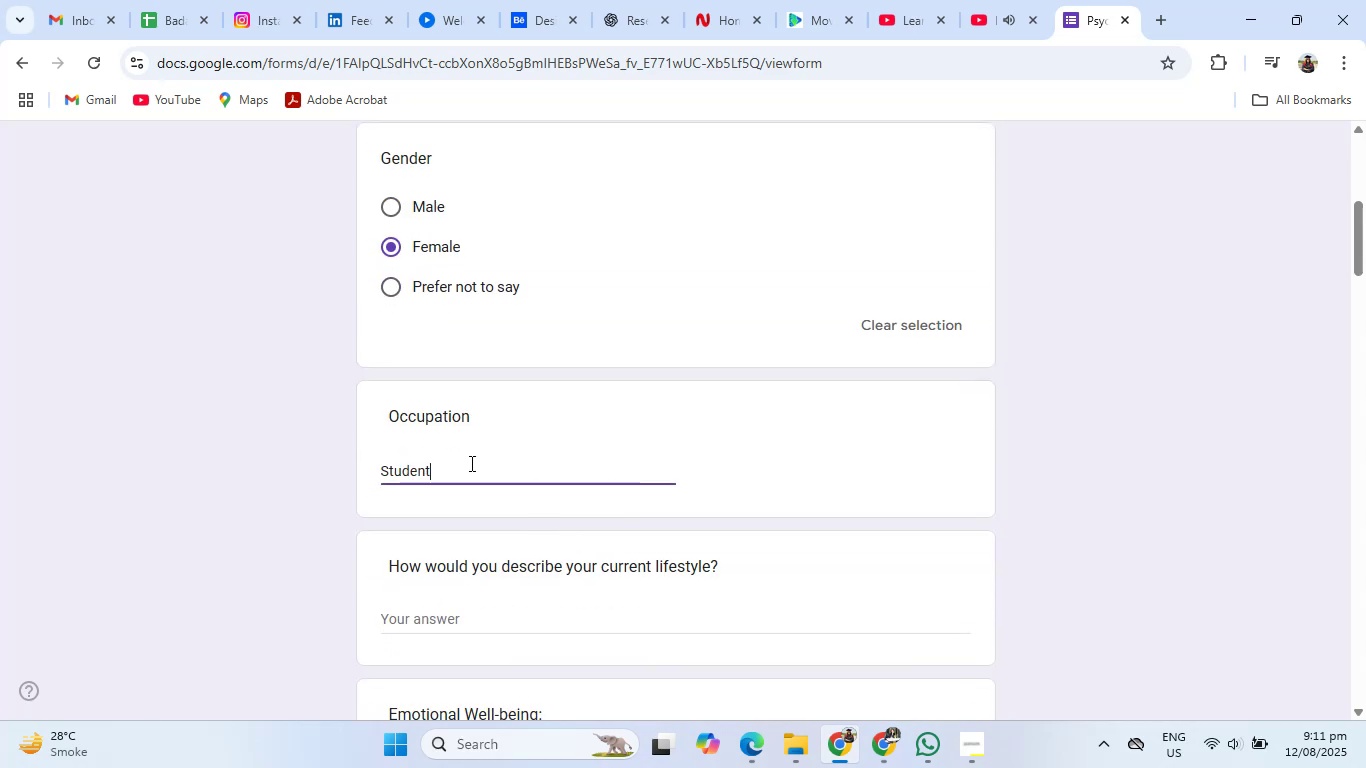 
scroll: coordinate [471, 464], scroll_direction: down, amount: 2.0
 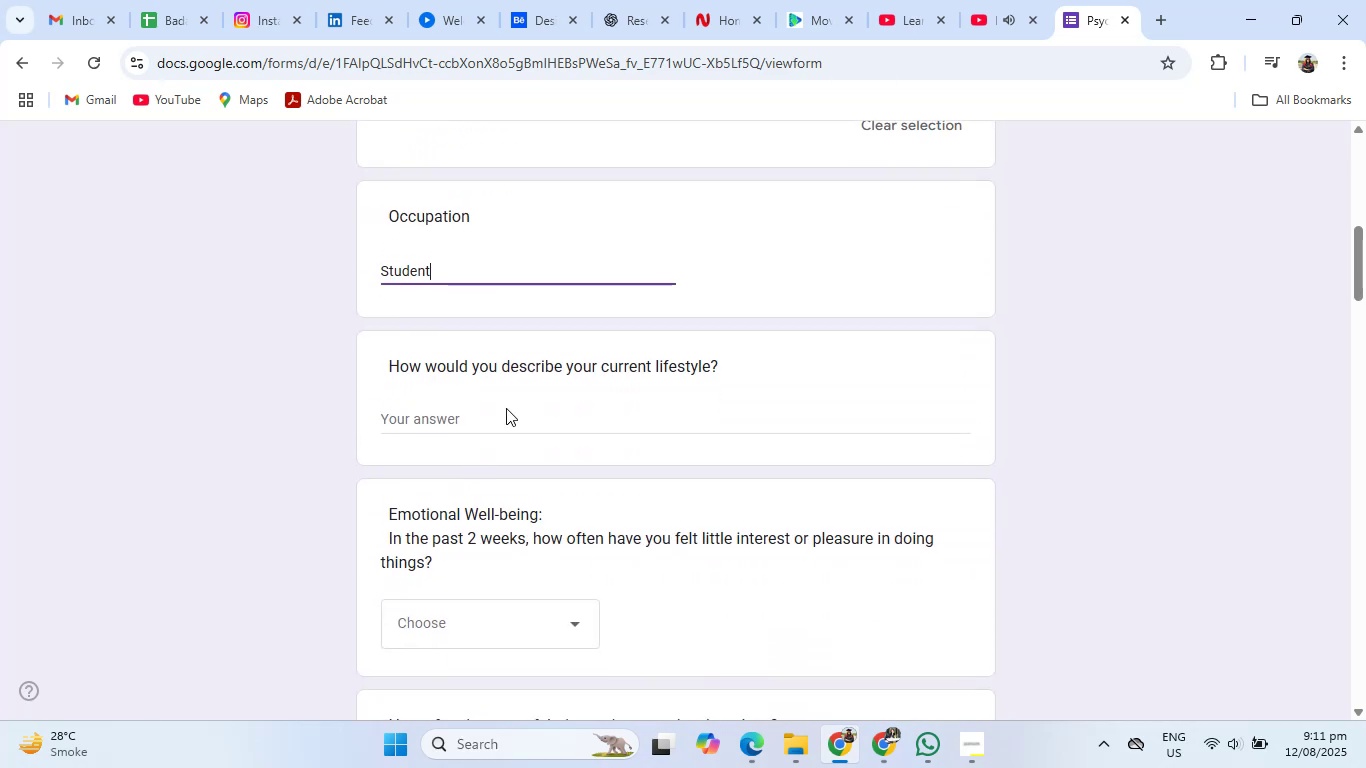 
left_click([507, 408])
 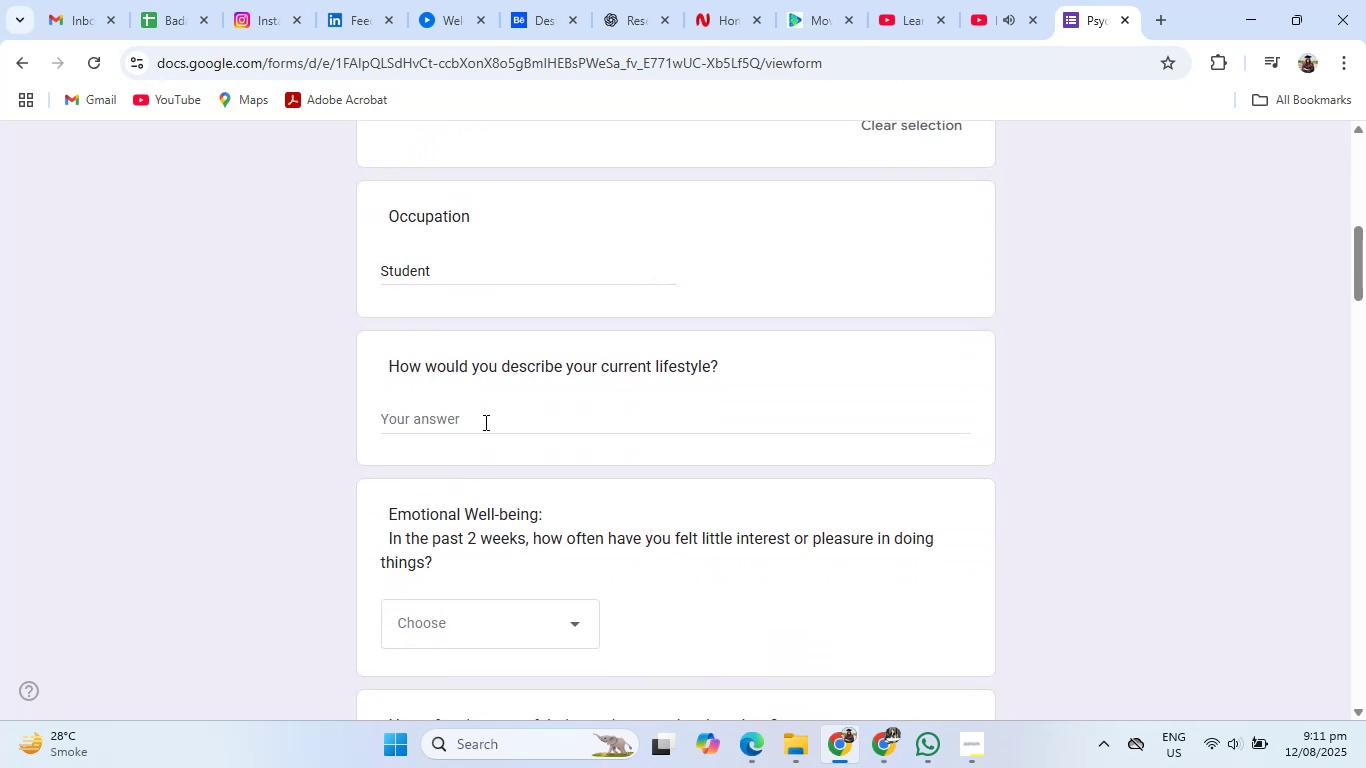 
left_click([467, 422])
 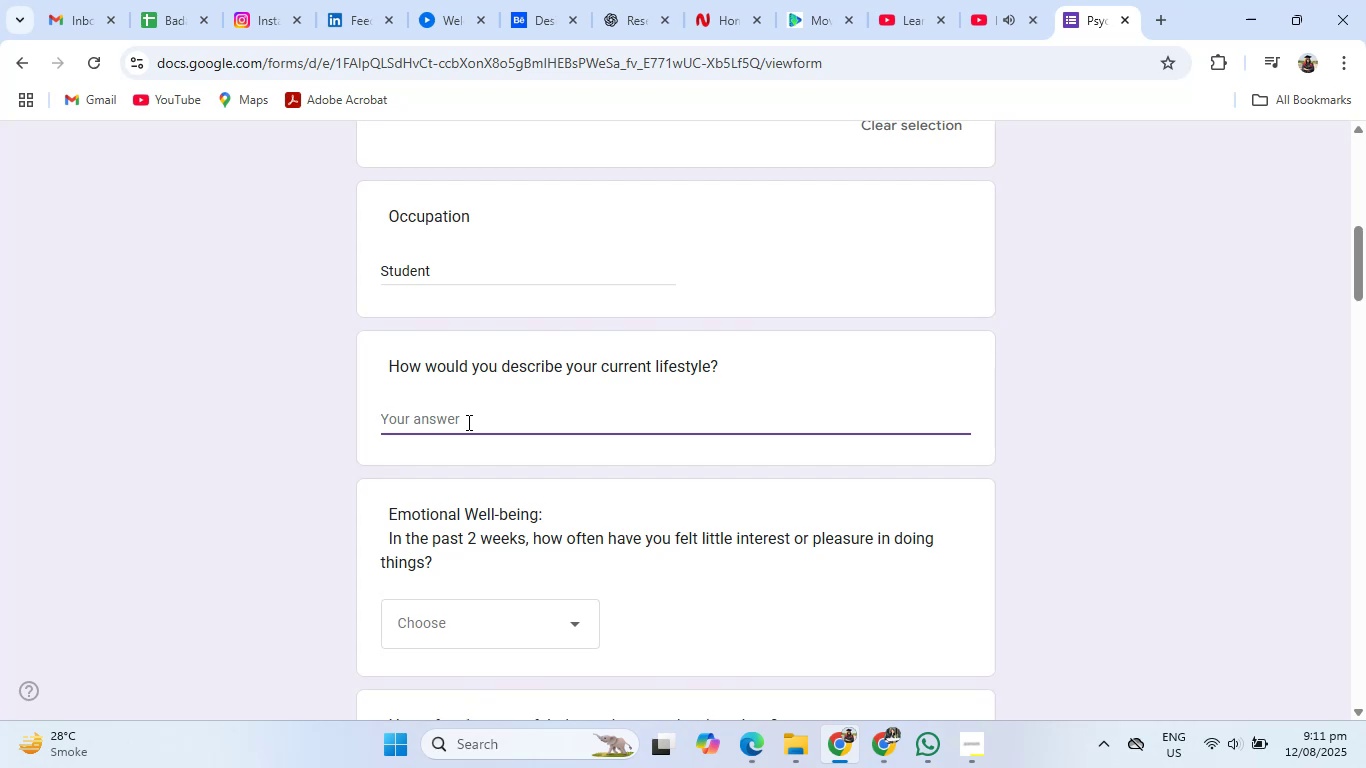 
wait(5.21)
 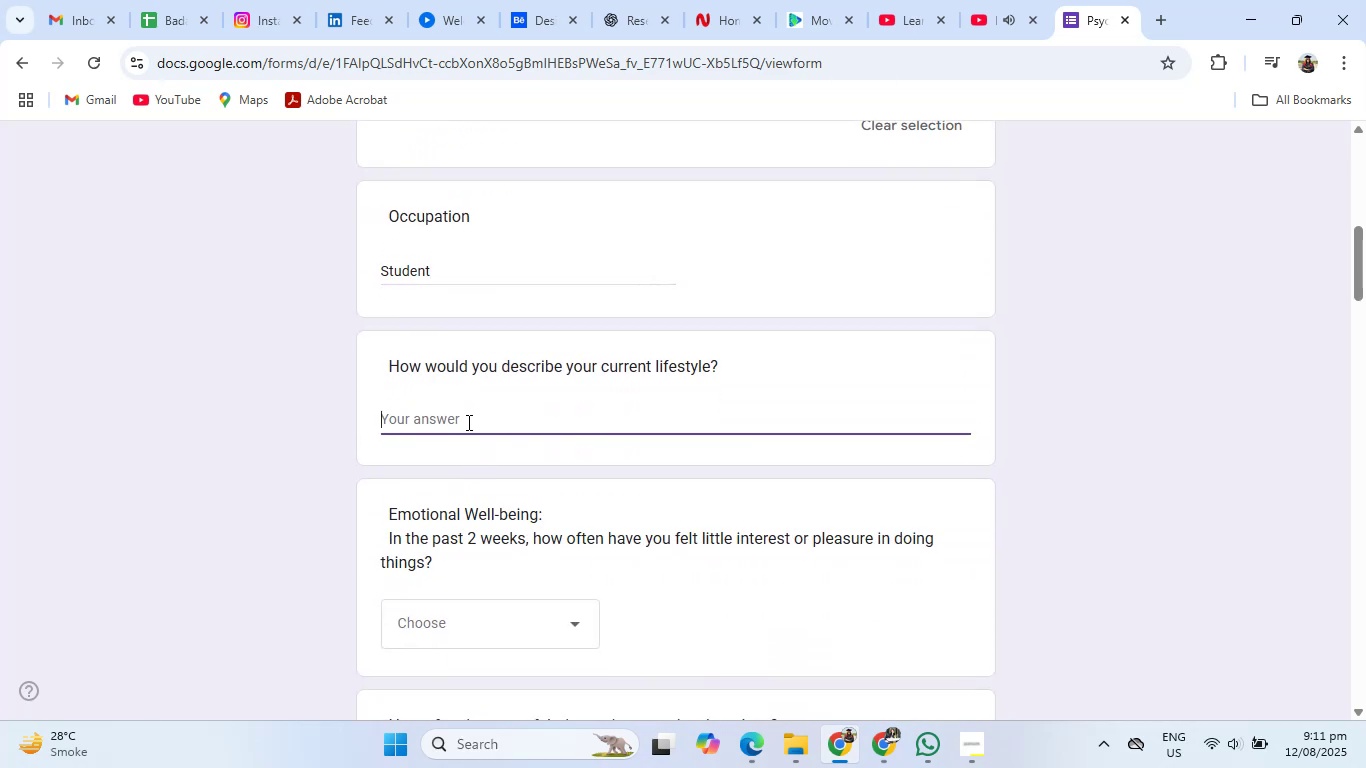 
type(Eligent )
 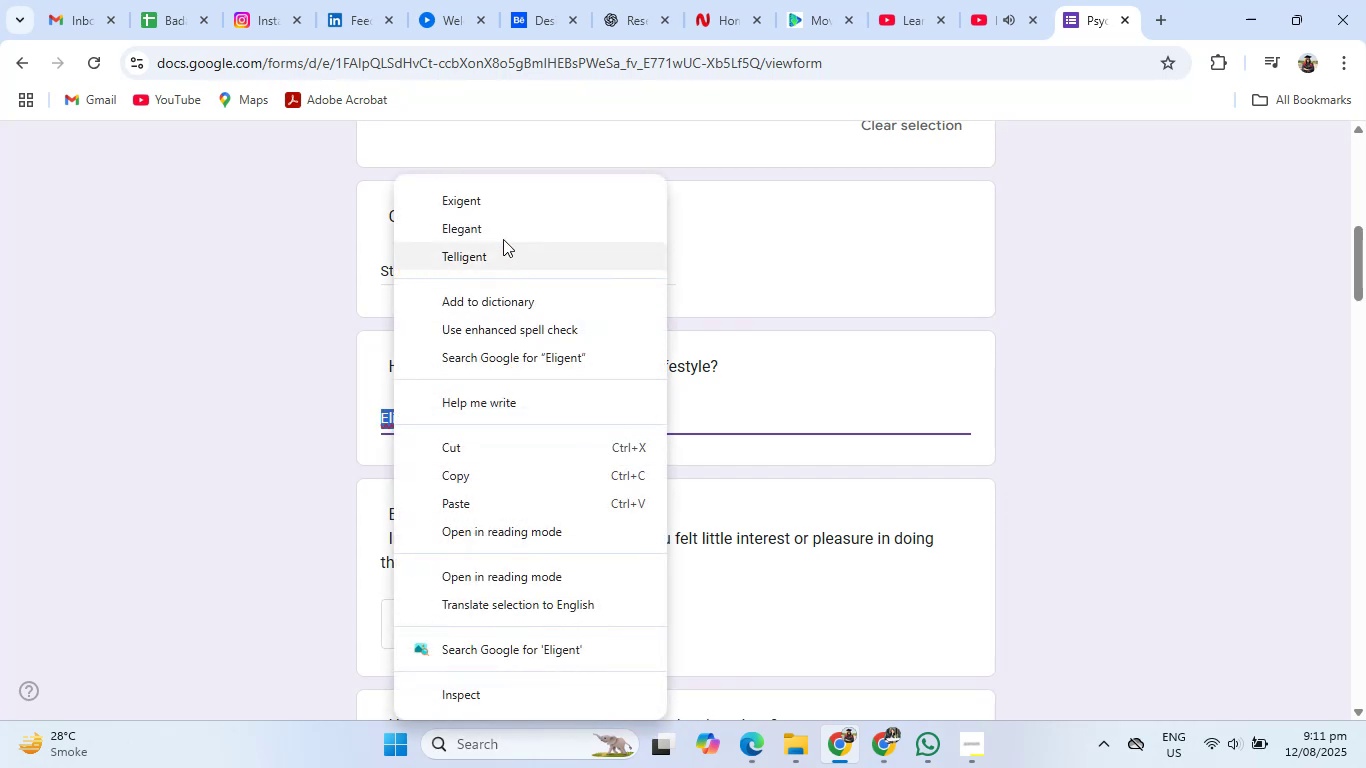 
left_click([508, 223])
 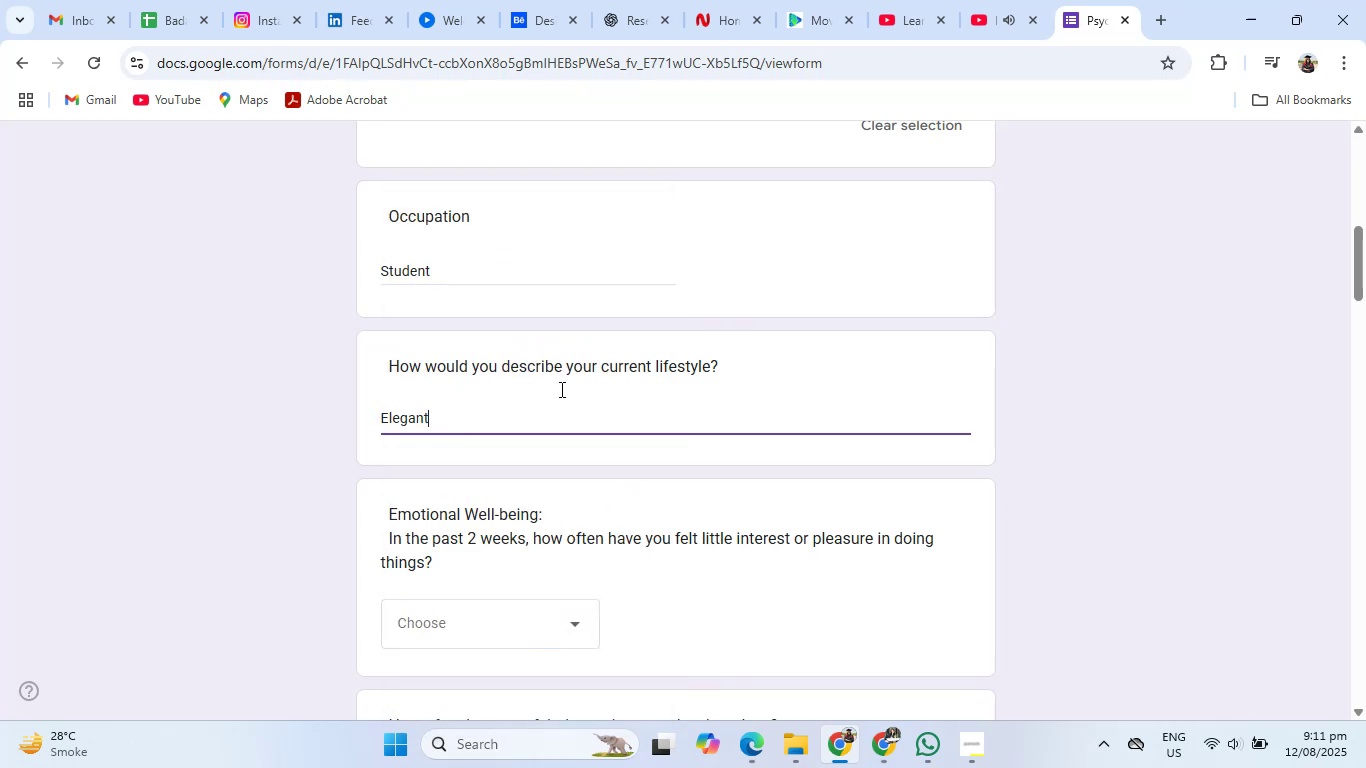 
scroll: coordinate [577, 517], scroll_direction: down, amount: 2.0
 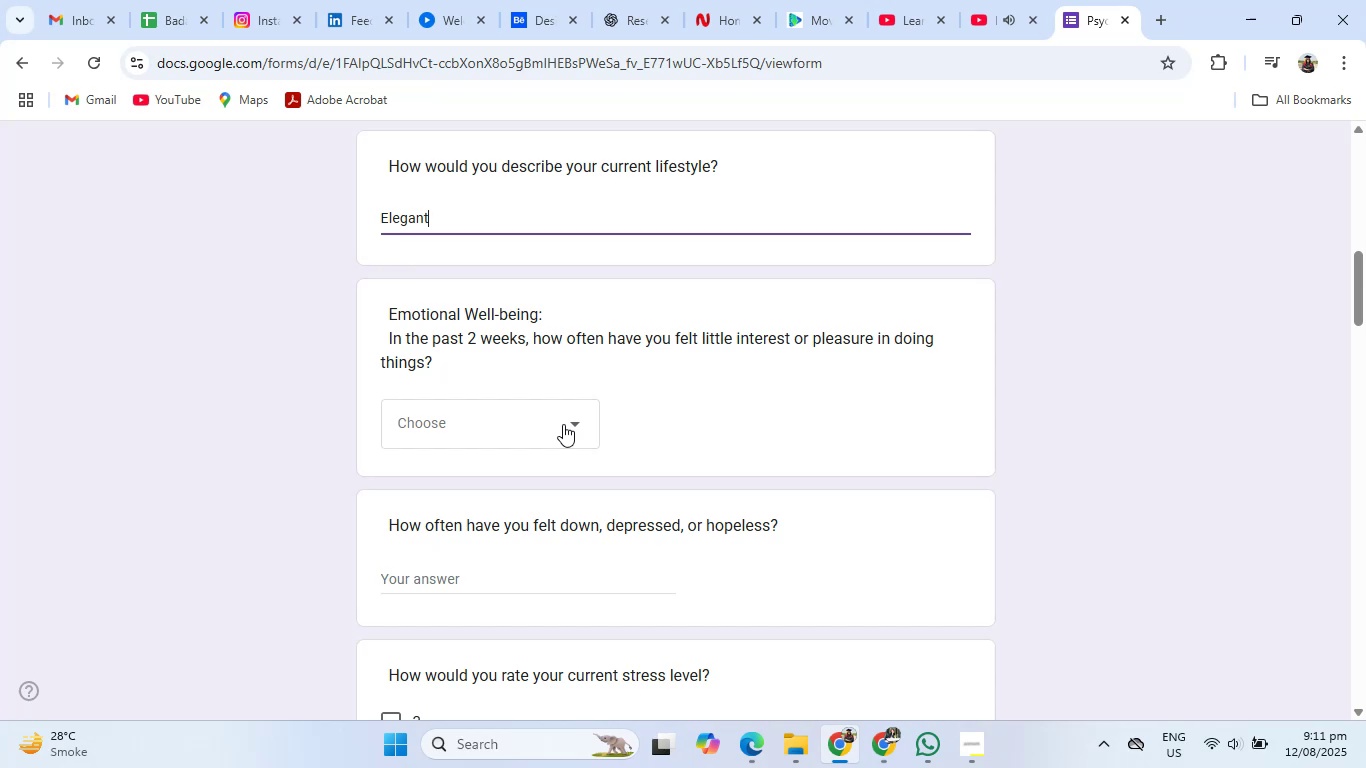 
wait(5.46)
 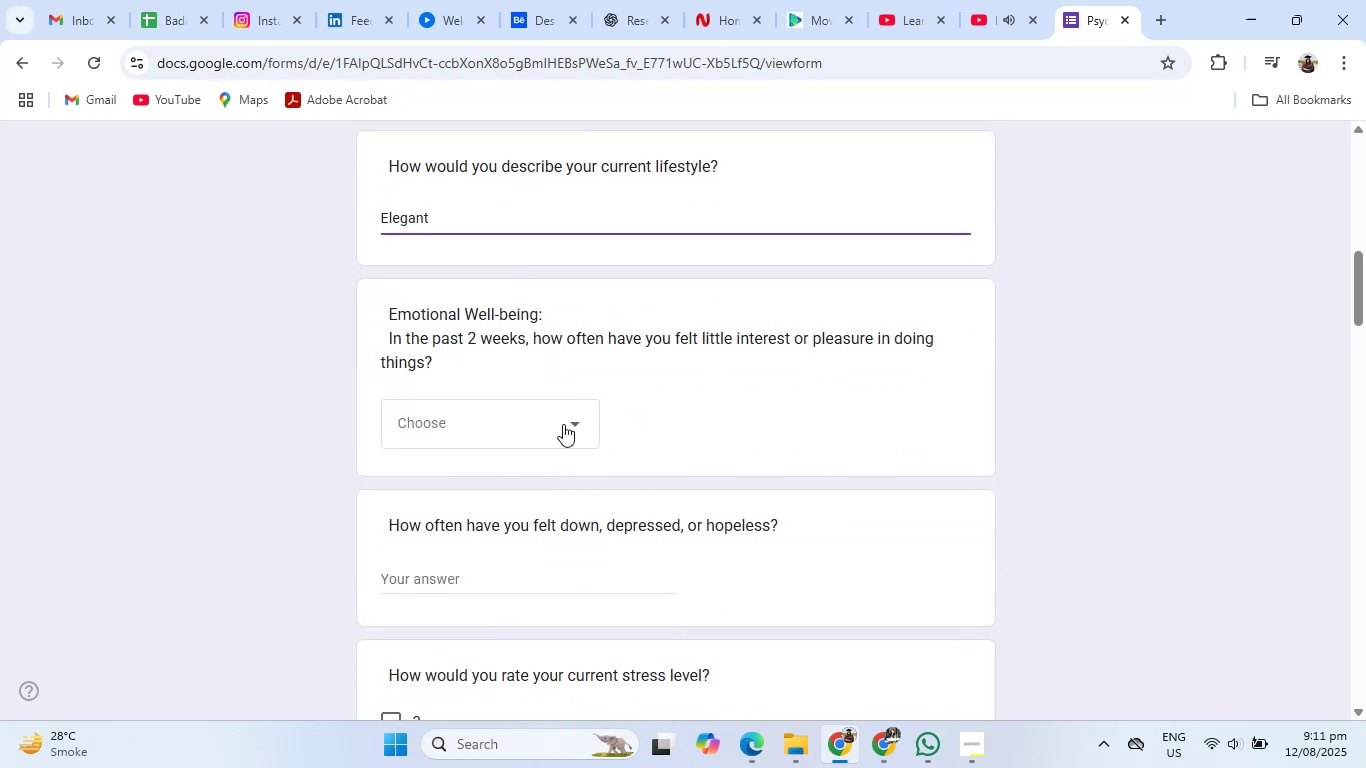 
left_click([563, 424])
 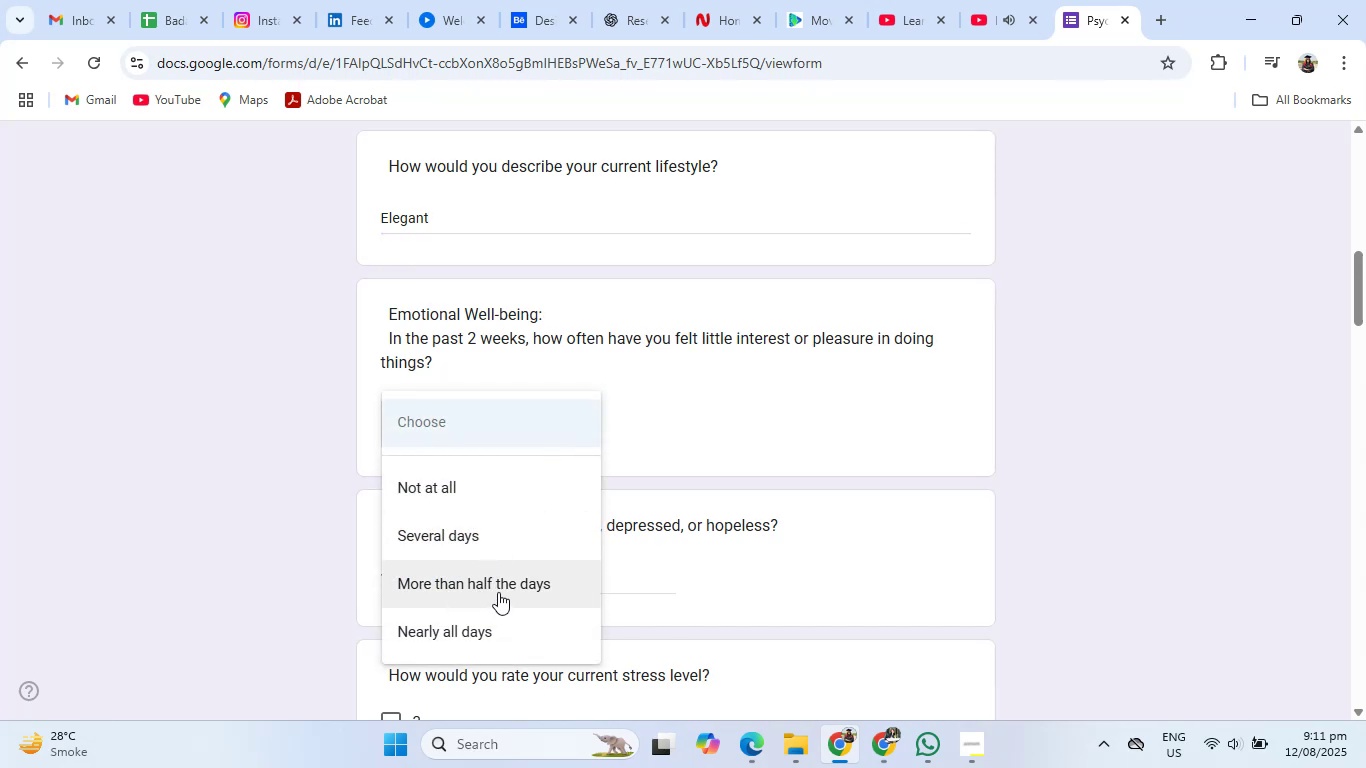 
left_click([500, 592])
 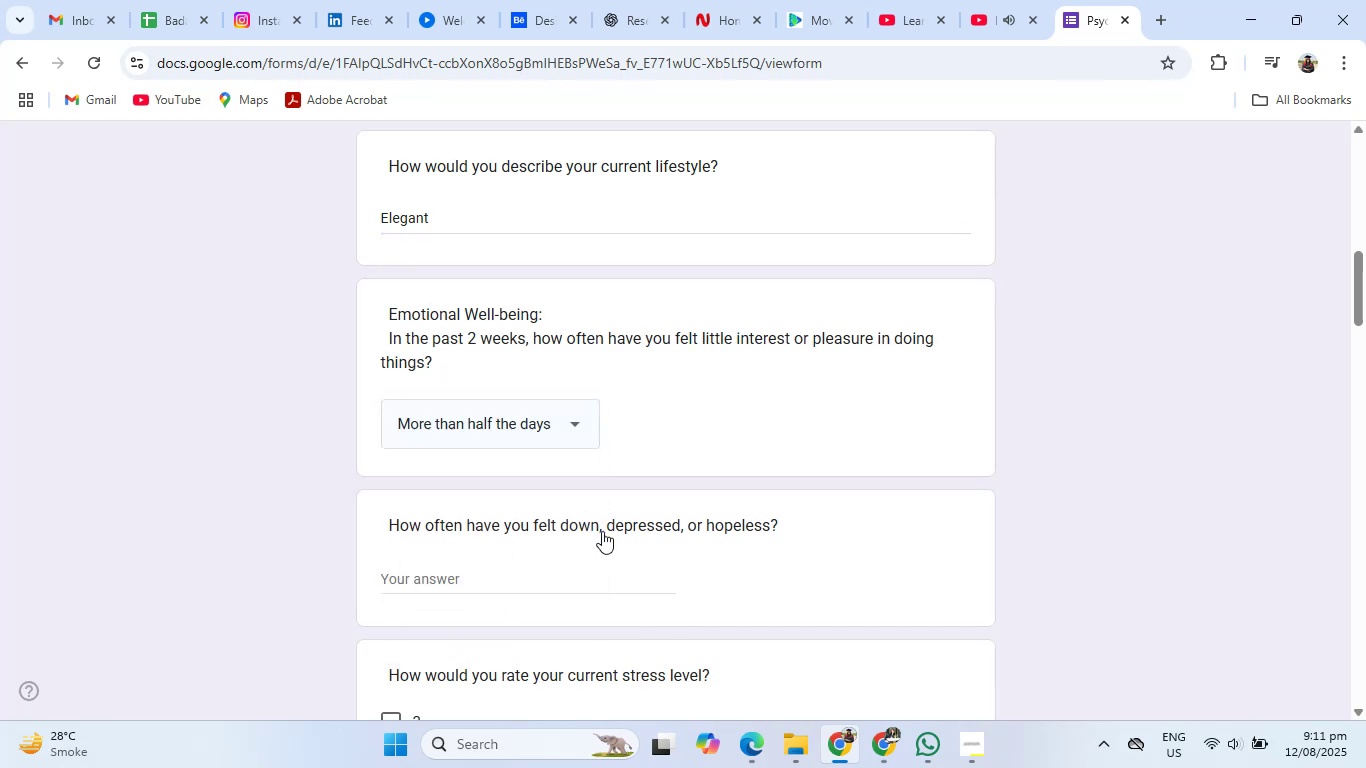 
scroll: coordinate [683, 505], scroll_direction: down, amount: 1.0
 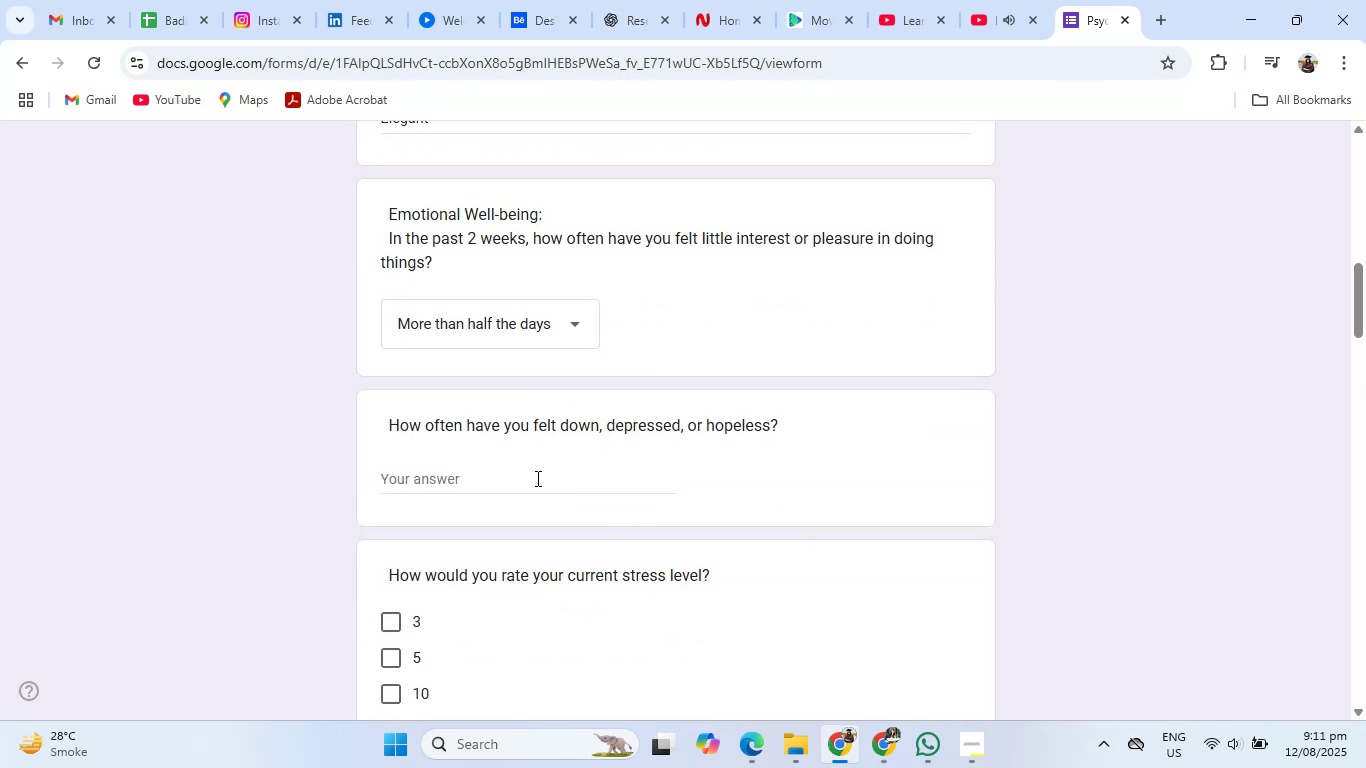 
left_click([536, 478])
 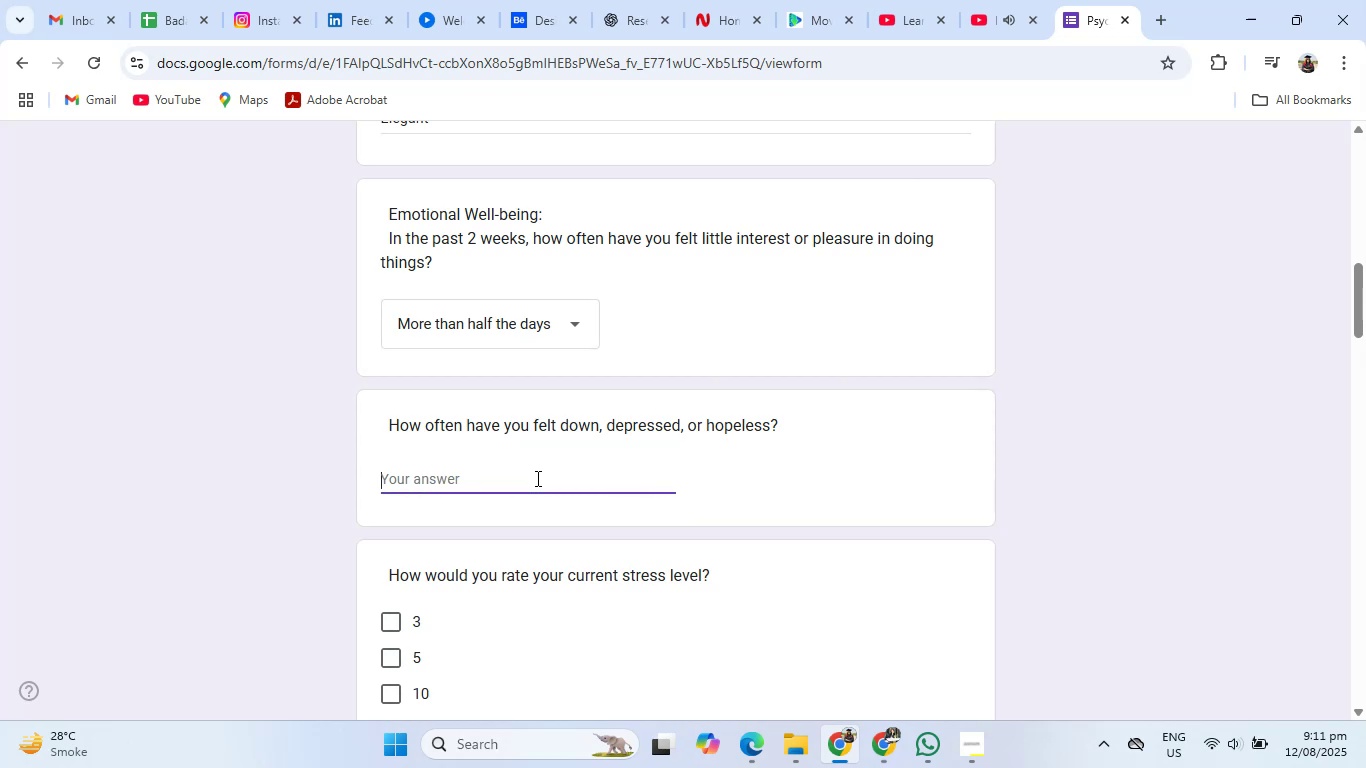 
type(Everyday)
 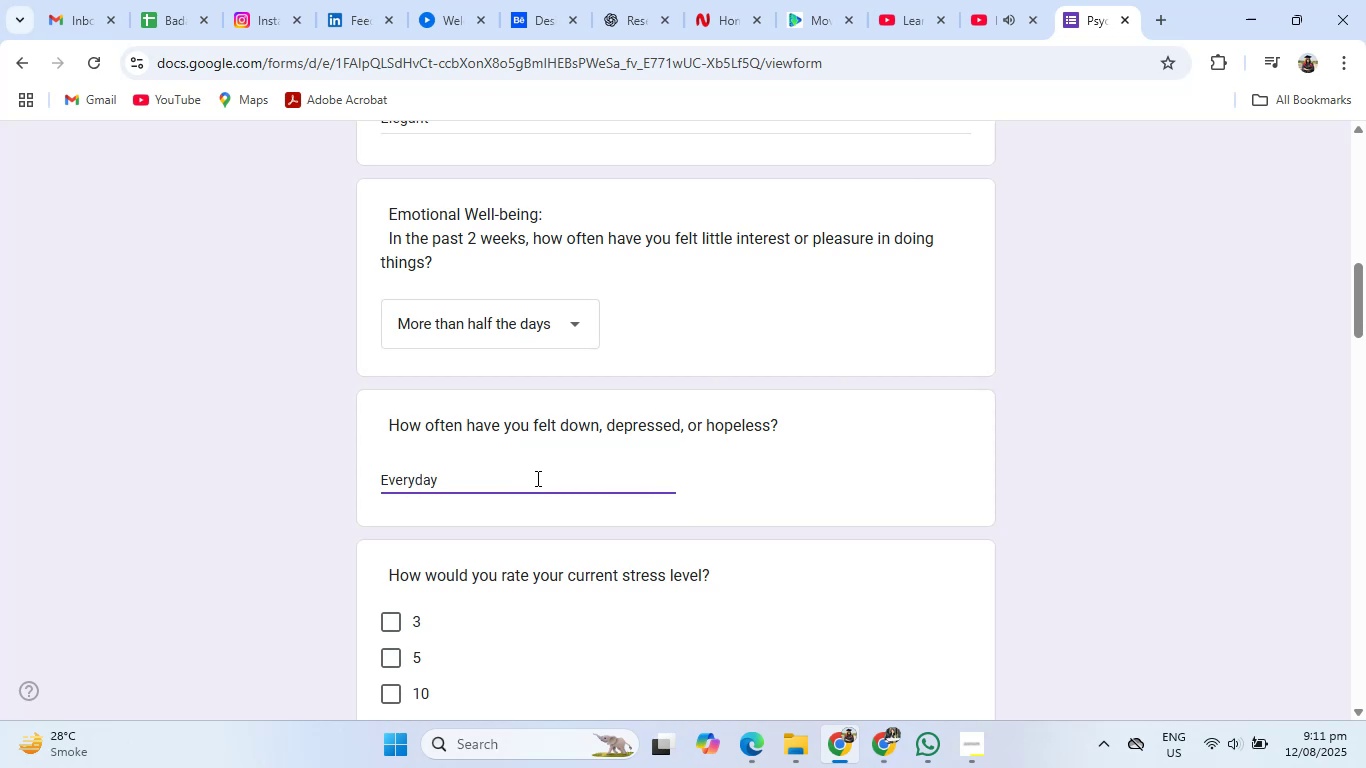 
scroll: coordinate [600, 333], scroll_direction: down, amount: 4.0
 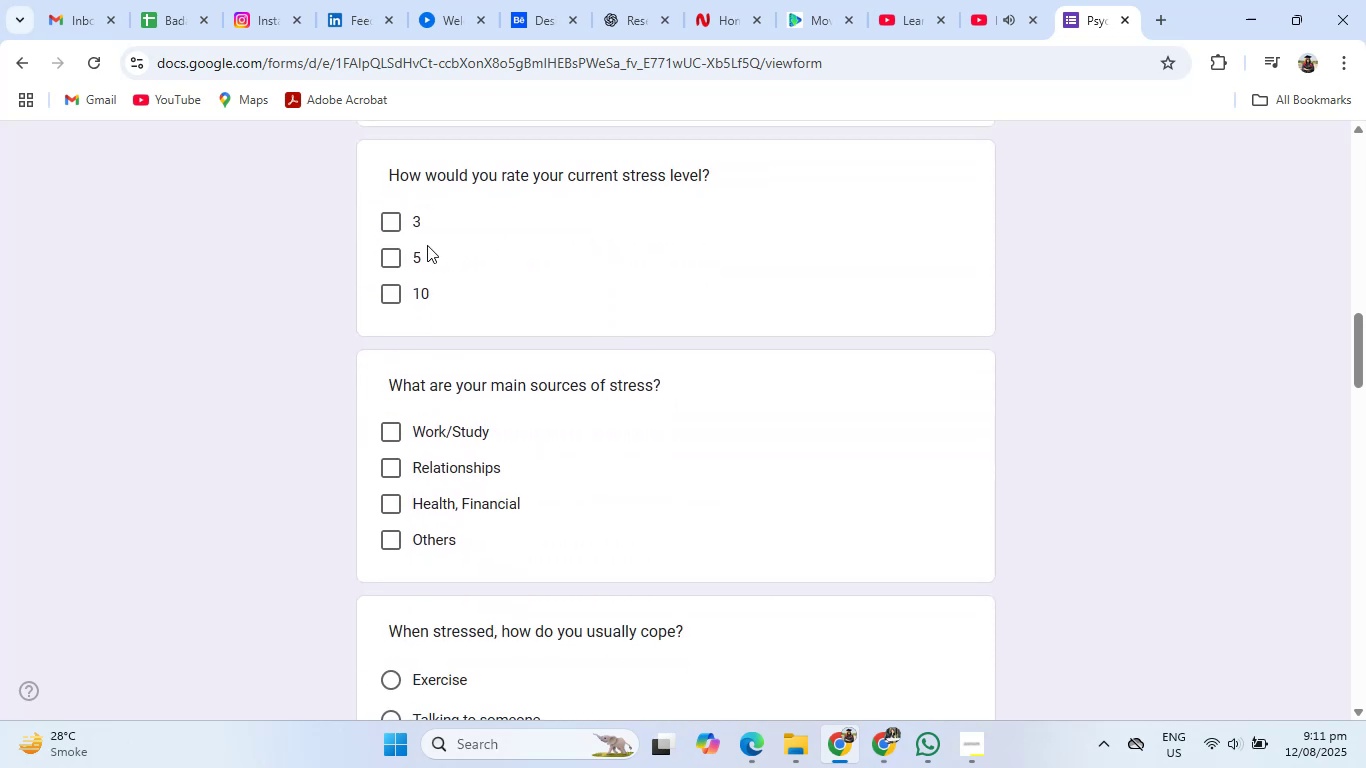 
left_click([385, 292])
 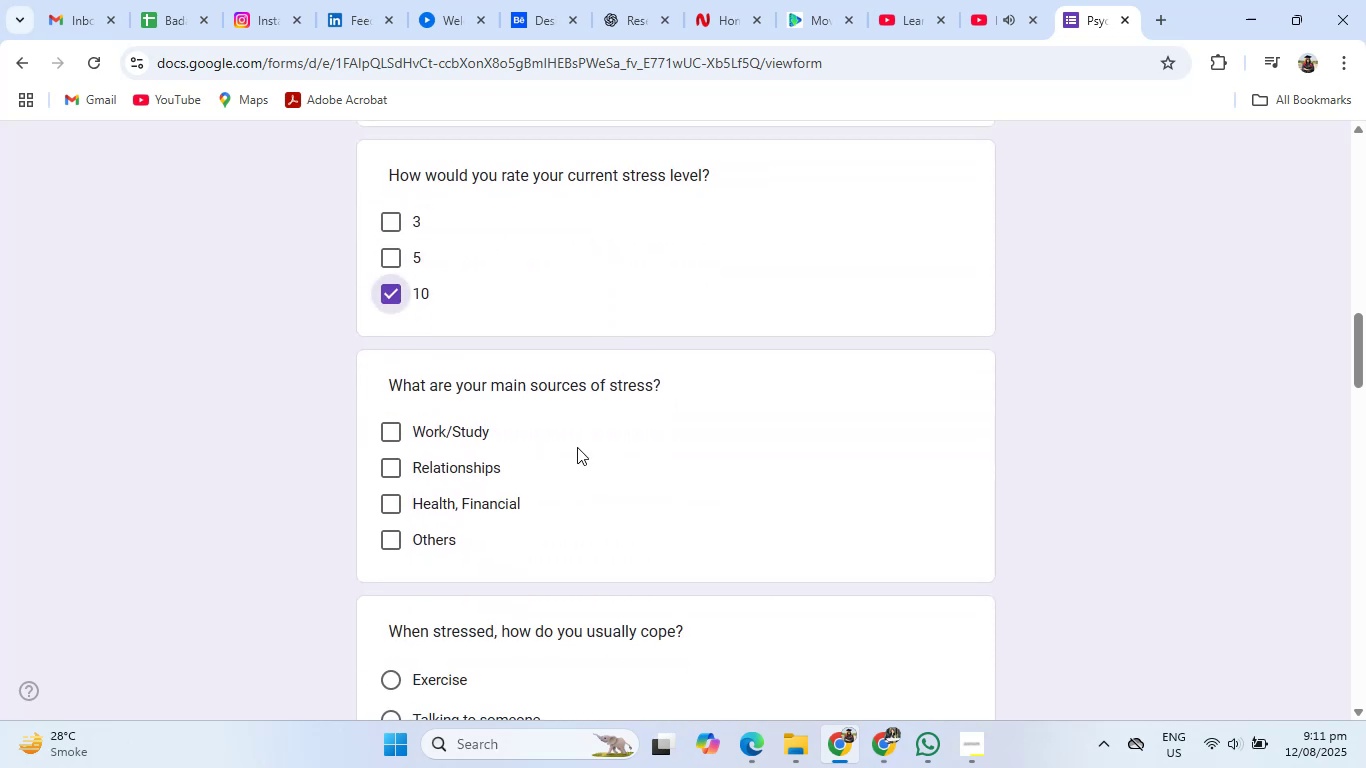 
scroll: coordinate [594, 488], scroll_direction: down, amount: 1.0
 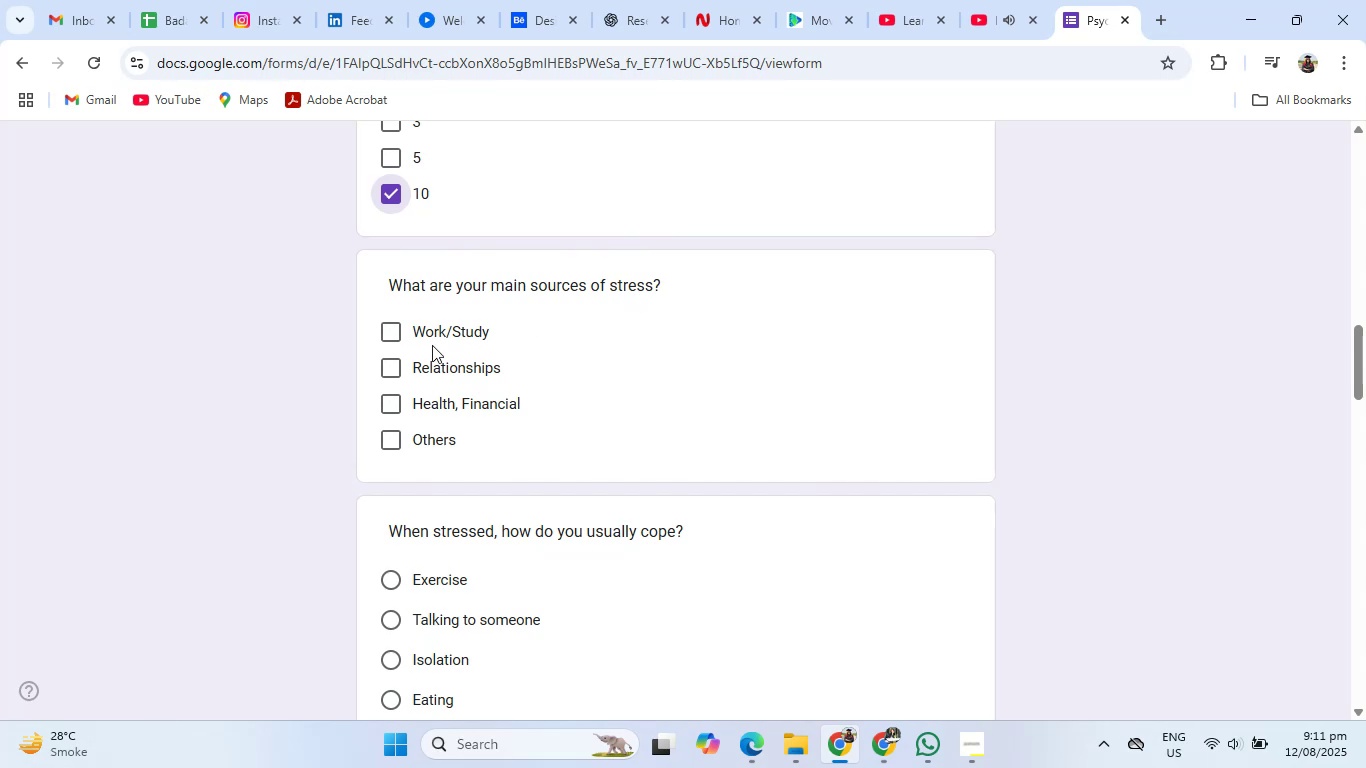 
left_click([388, 342])
 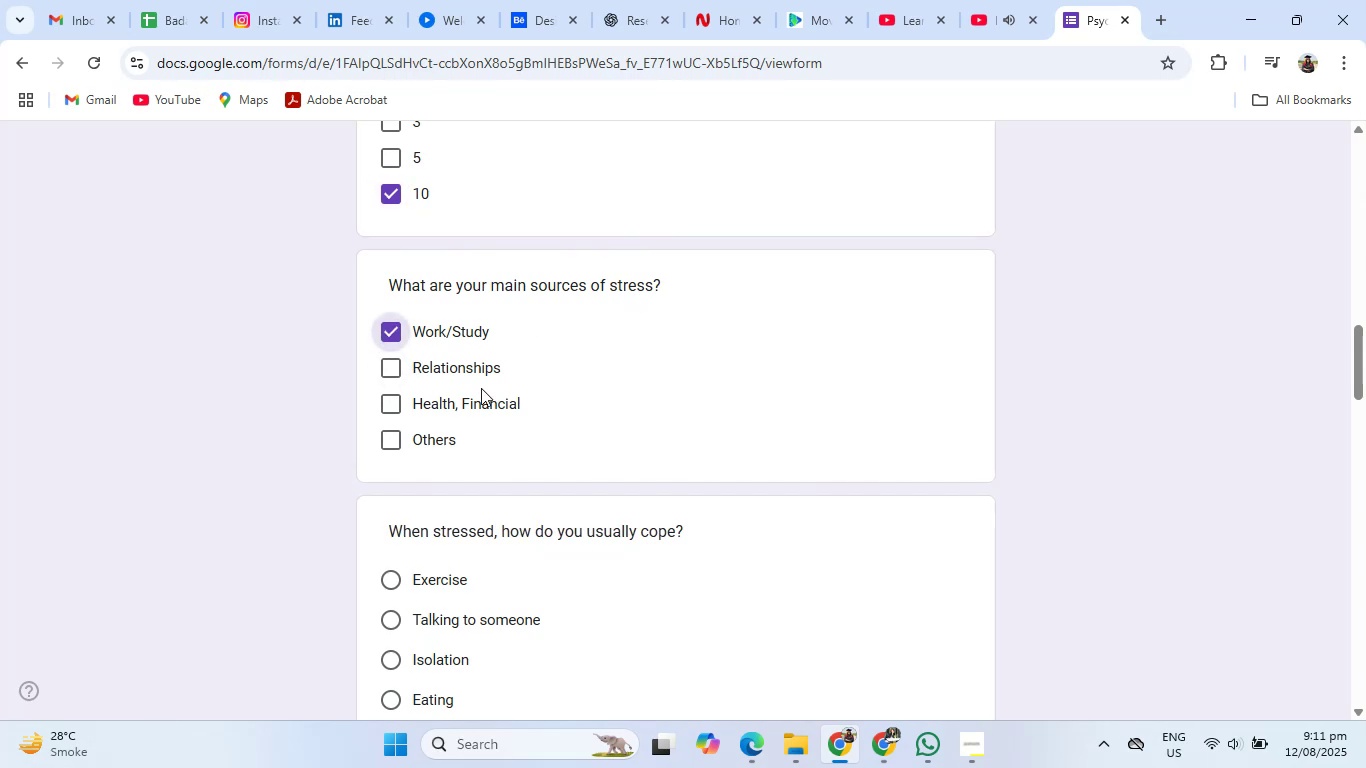 
scroll: coordinate [638, 514], scroll_direction: down, amount: 2.0
 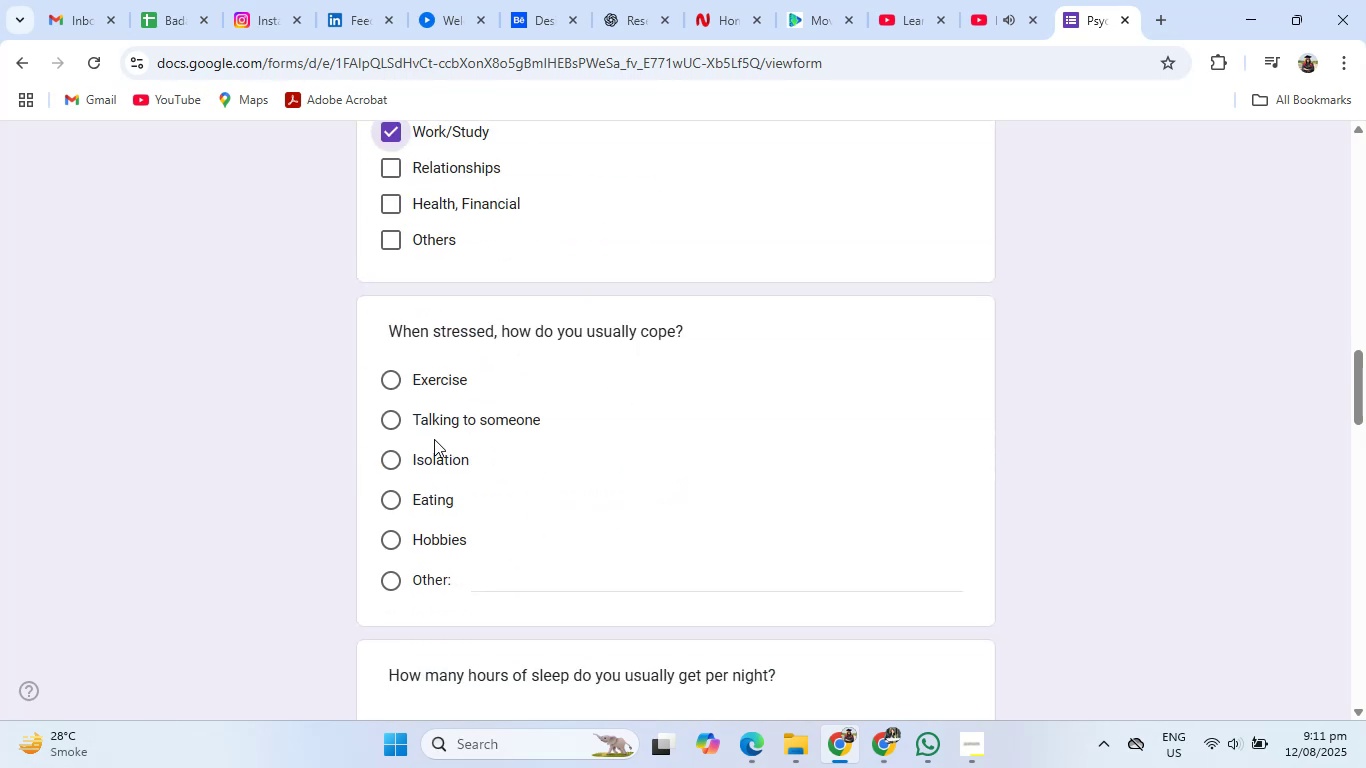 
left_click([391, 499])
 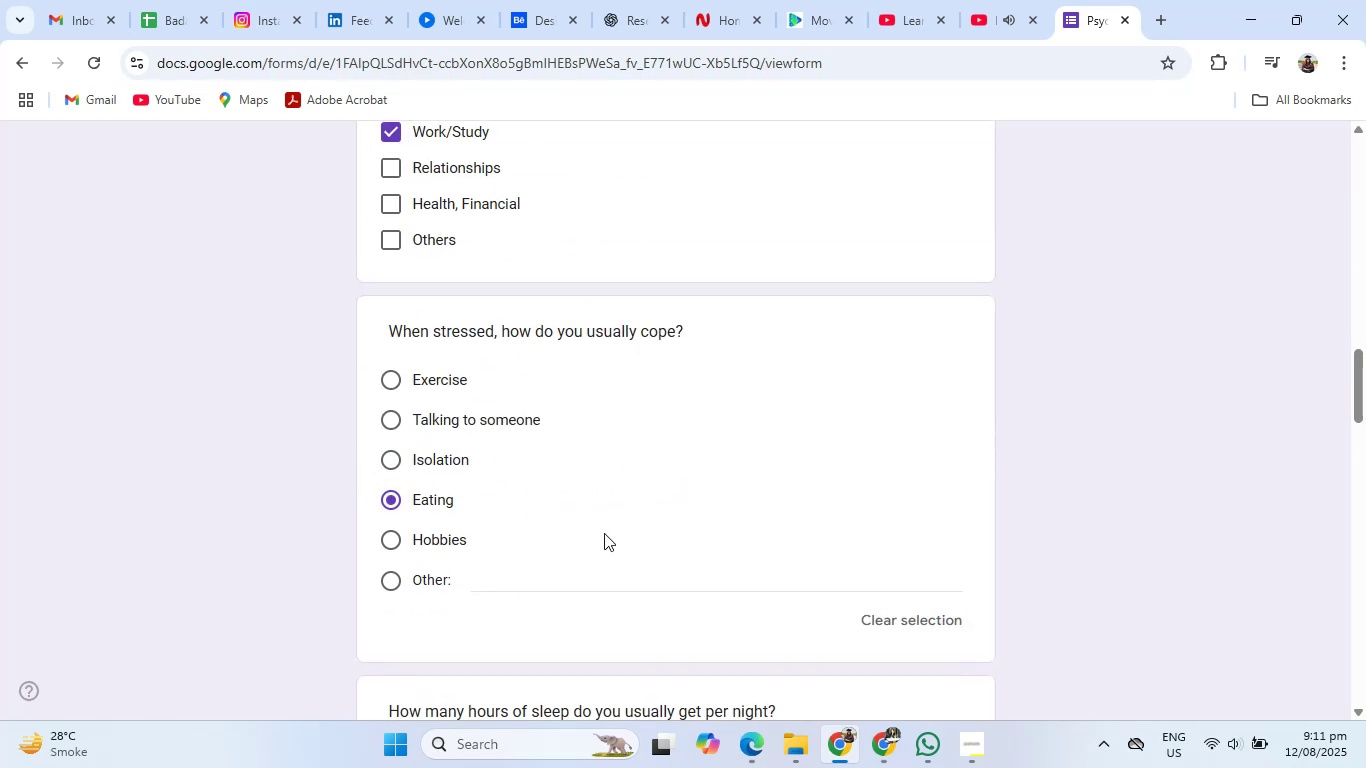 
scroll: coordinate [647, 536], scroll_direction: down, amount: 3.0
 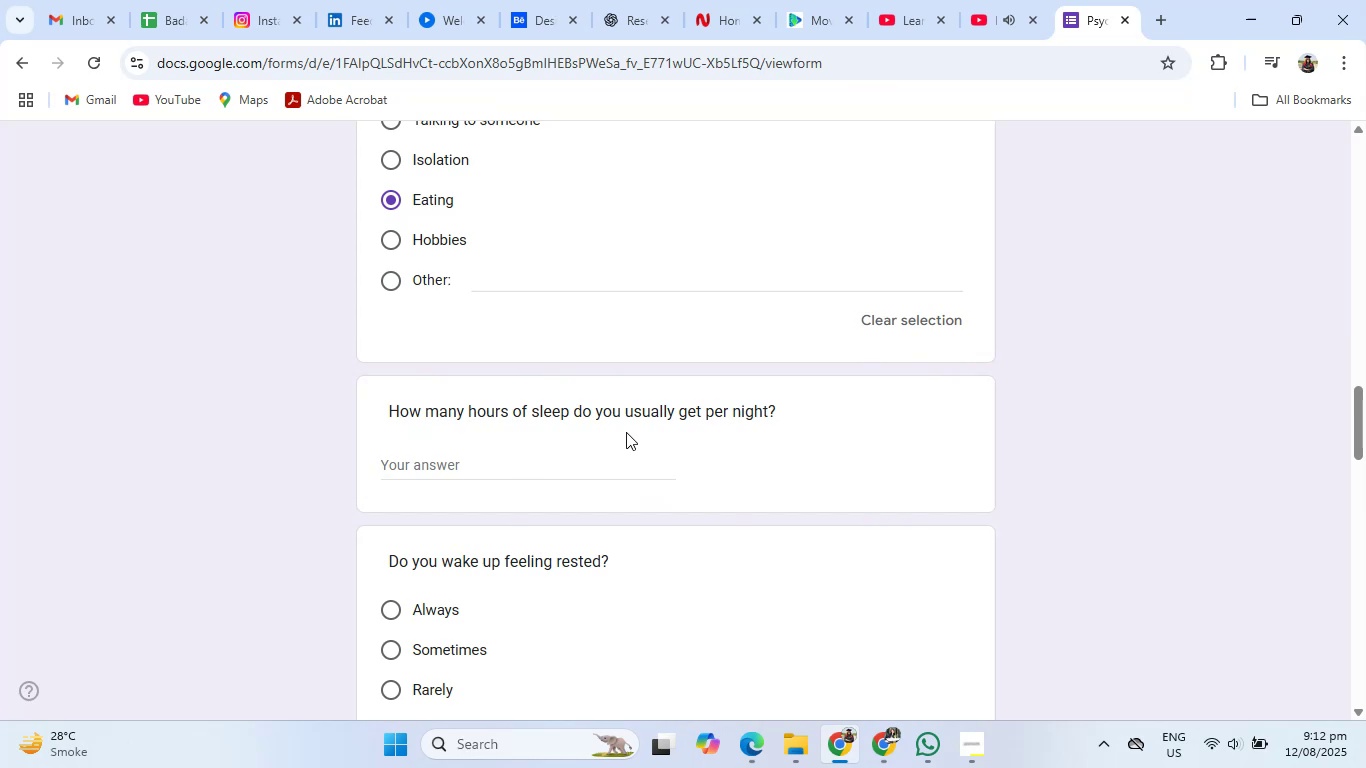 
left_click([559, 475])
 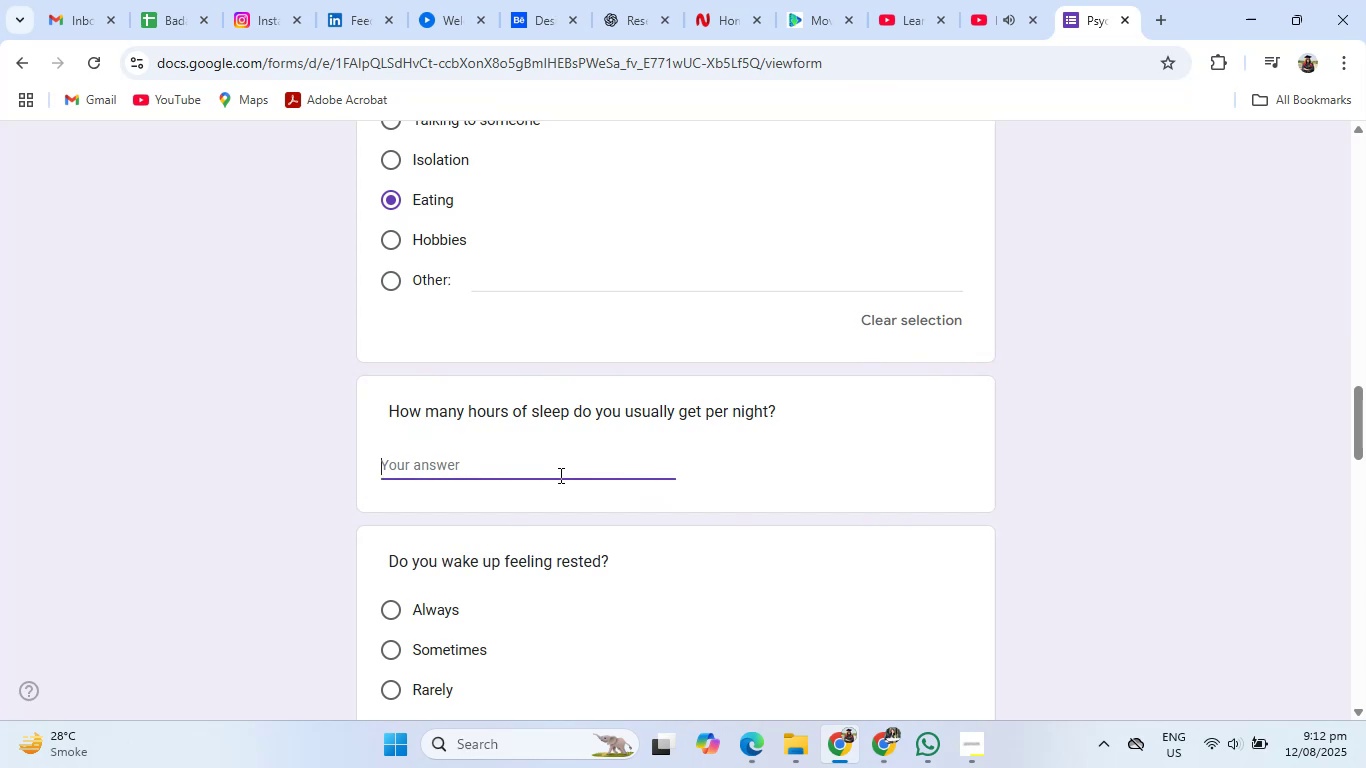 
key(1)
 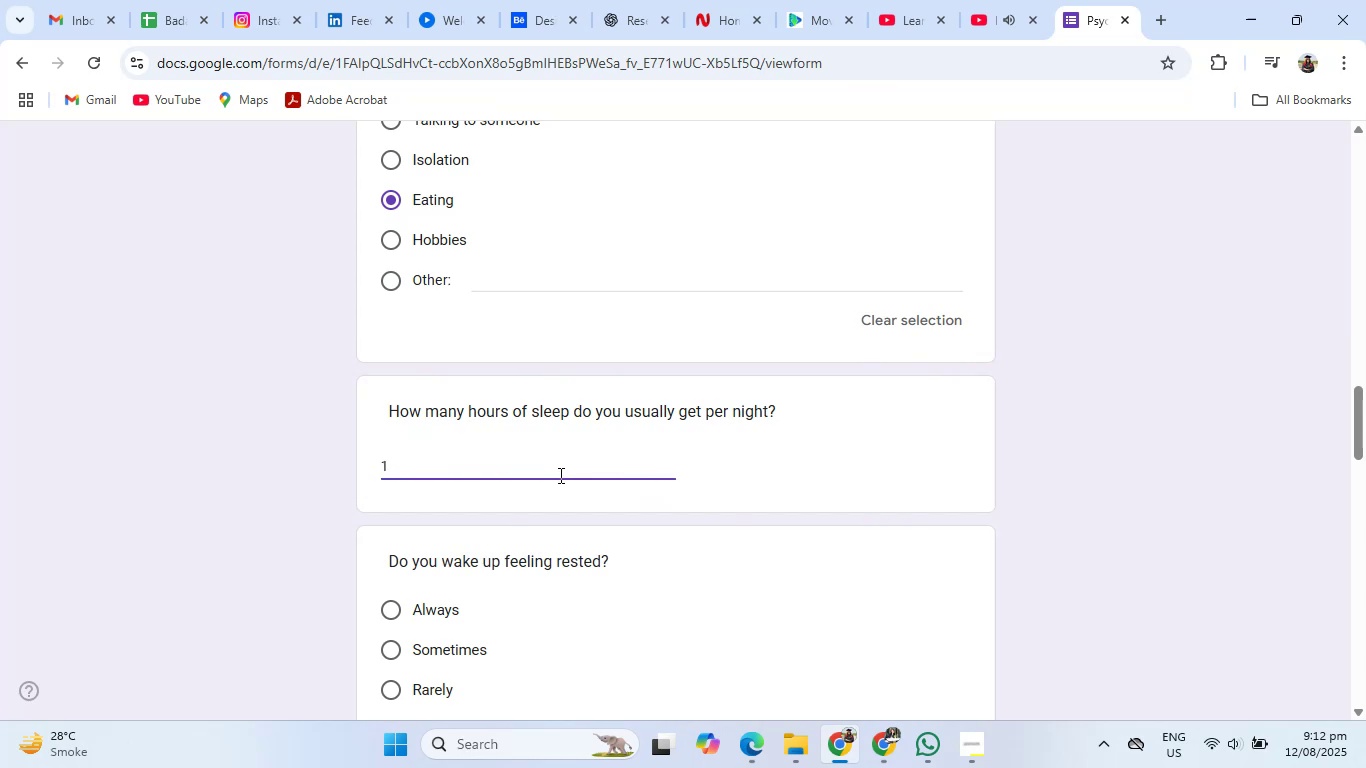 
key(Backspace)
 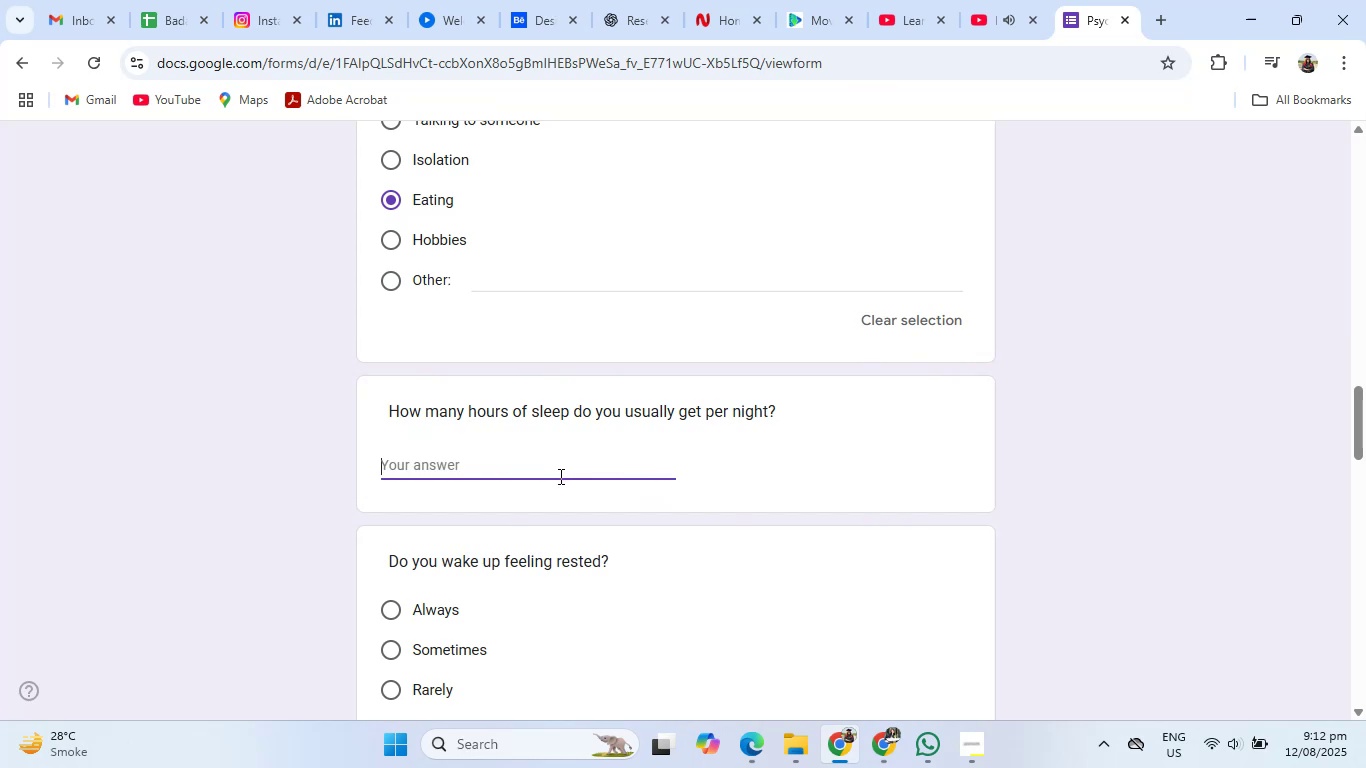 
key(8)
 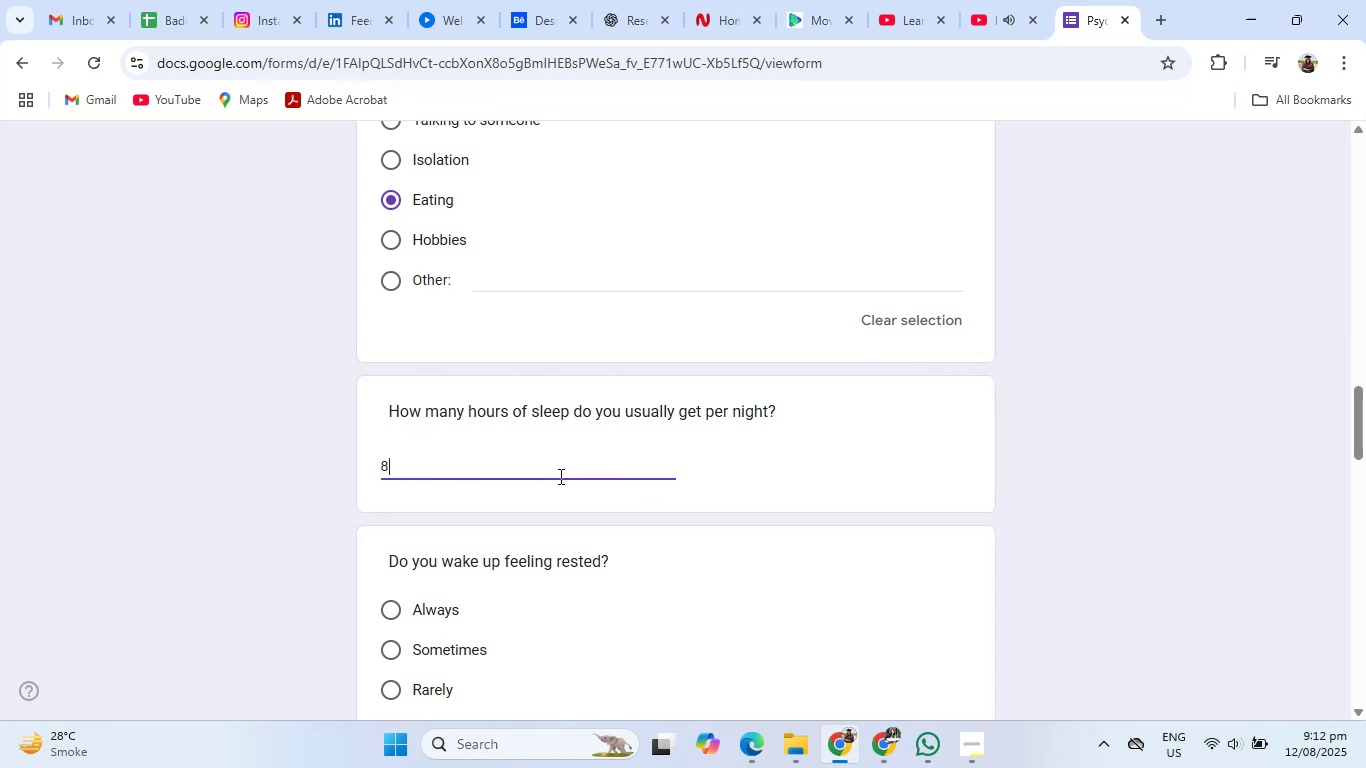 
scroll: coordinate [558, 484], scroll_direction: down, amount: 3.0
 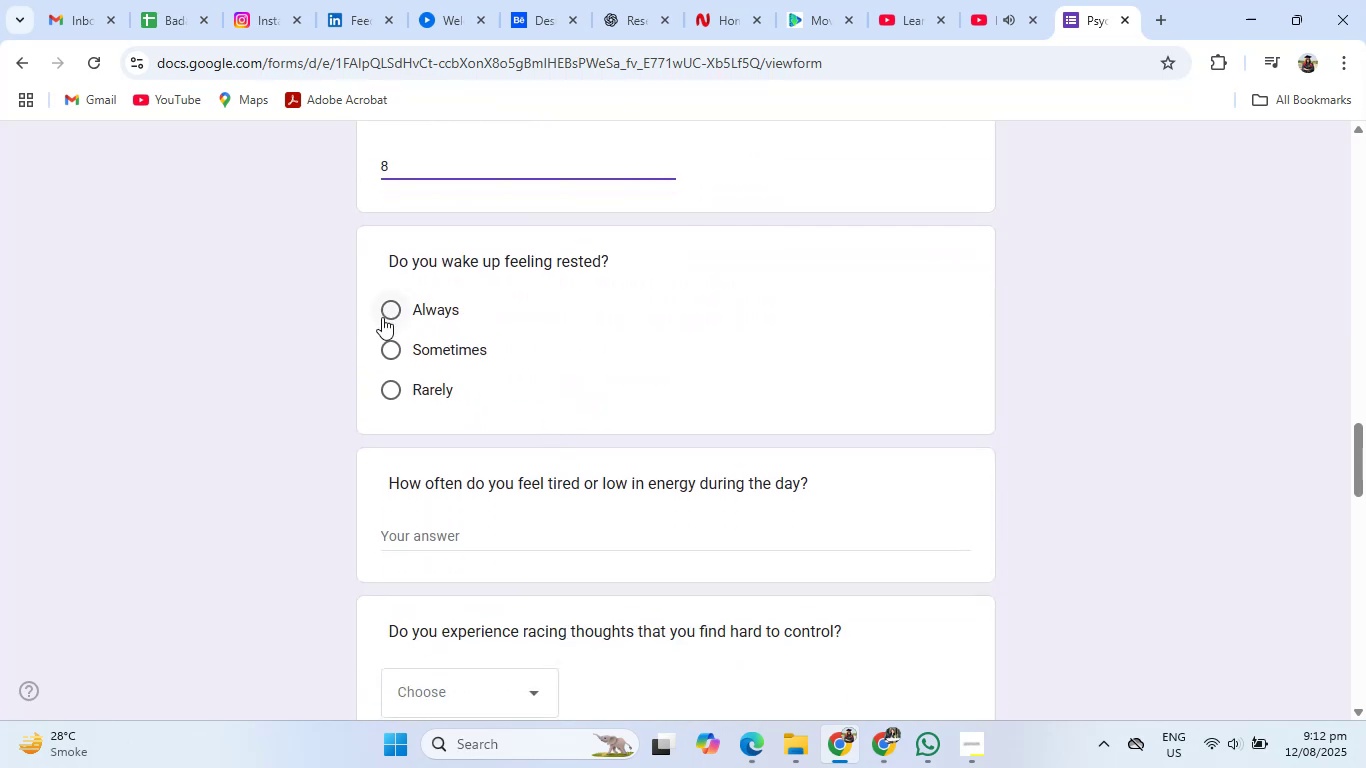 
left_click([391, 356])
 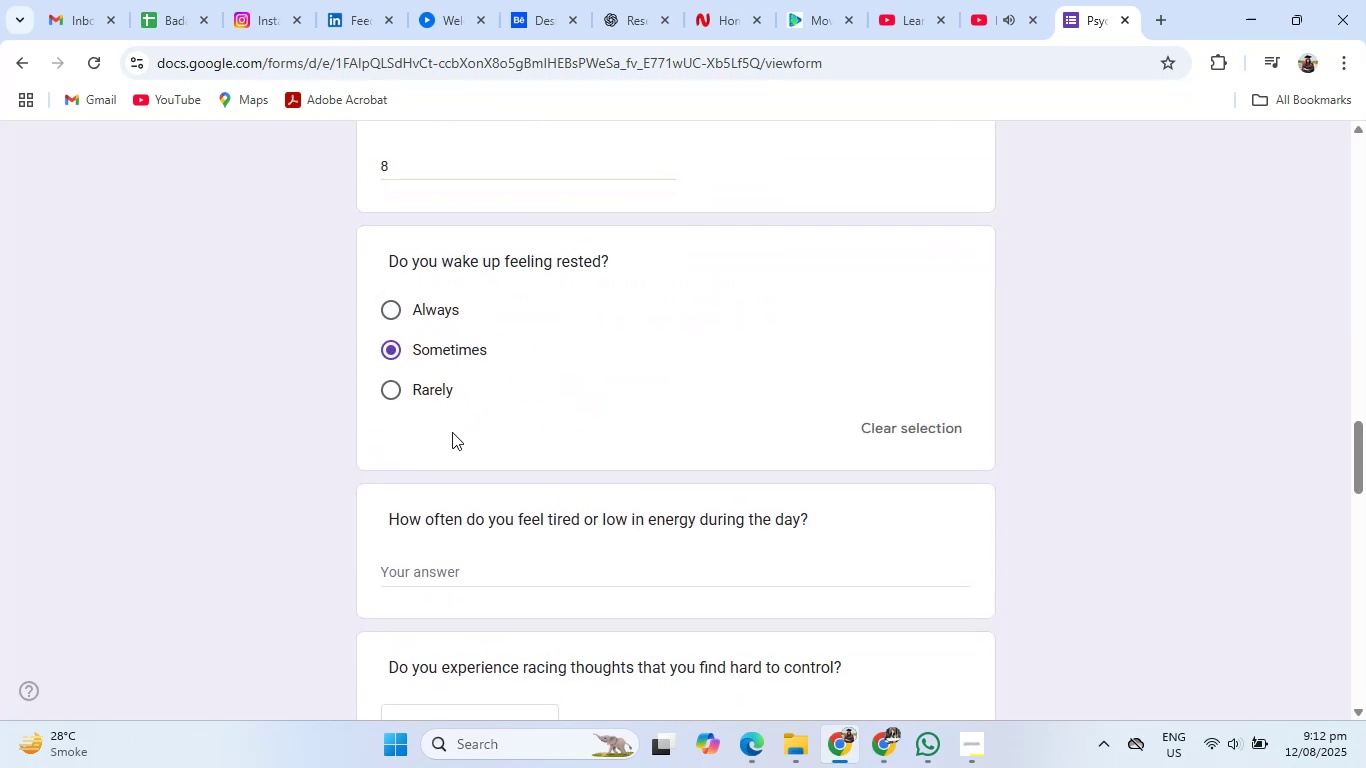 
scroll: coordinate [572, 539], scroll_direction: down, amount: 1.0
 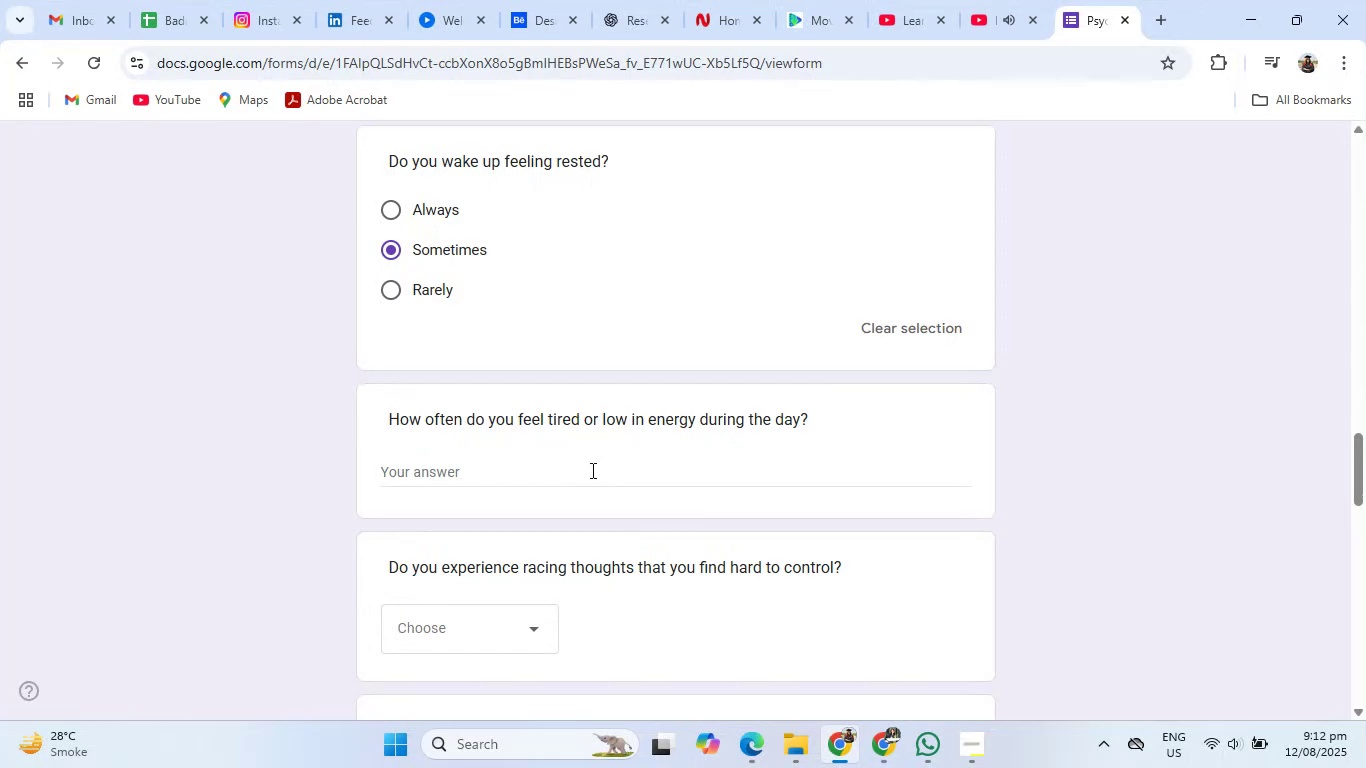 
left_click([591, 470])
 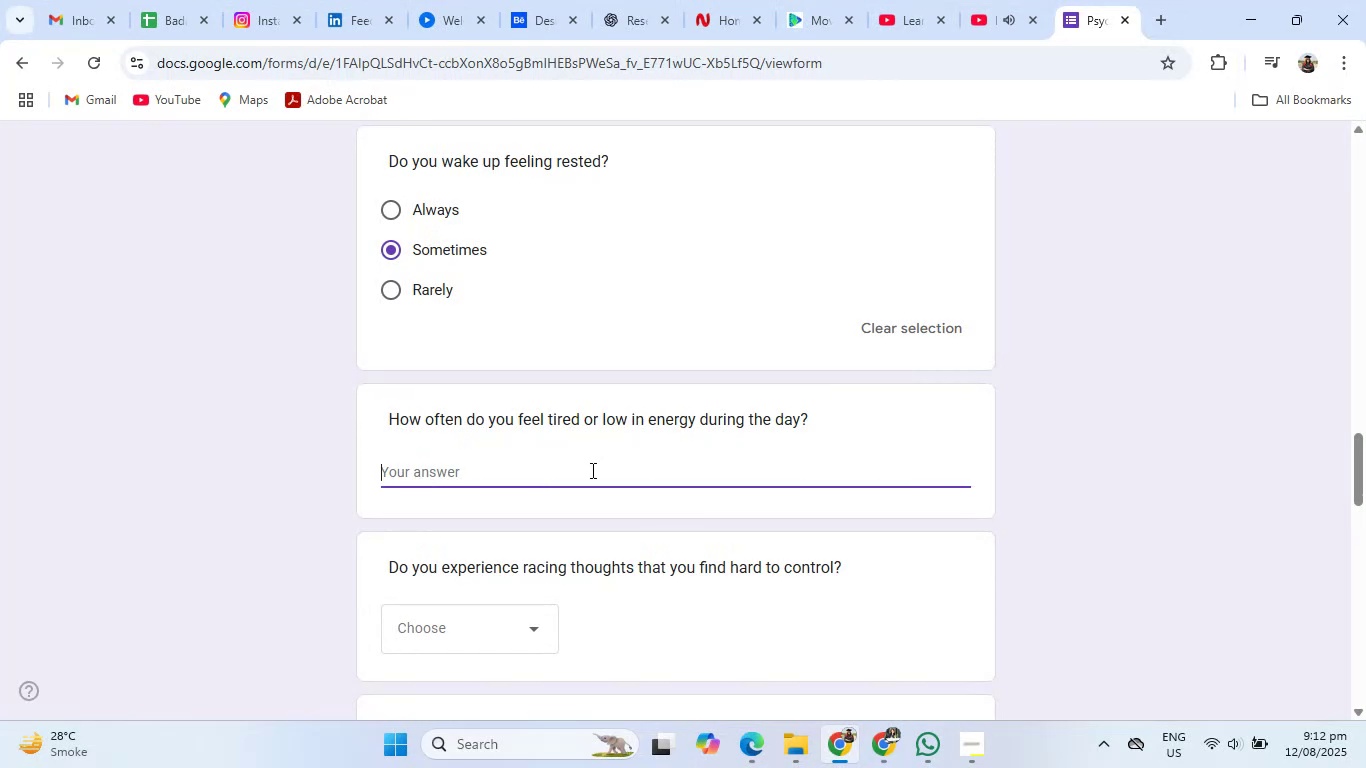 
key(3)
 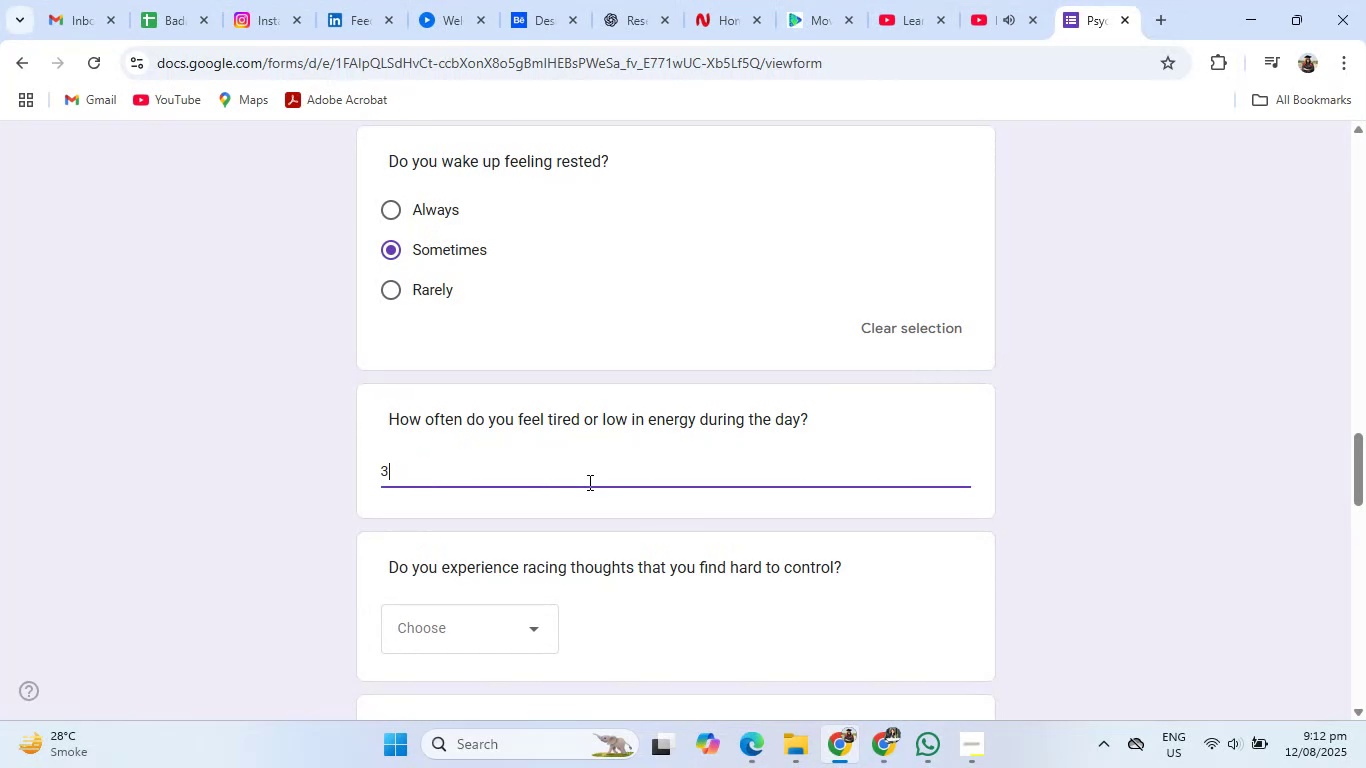 
scroll: coordinate [583, 519], scroll_direction: down, amount: 2.0
 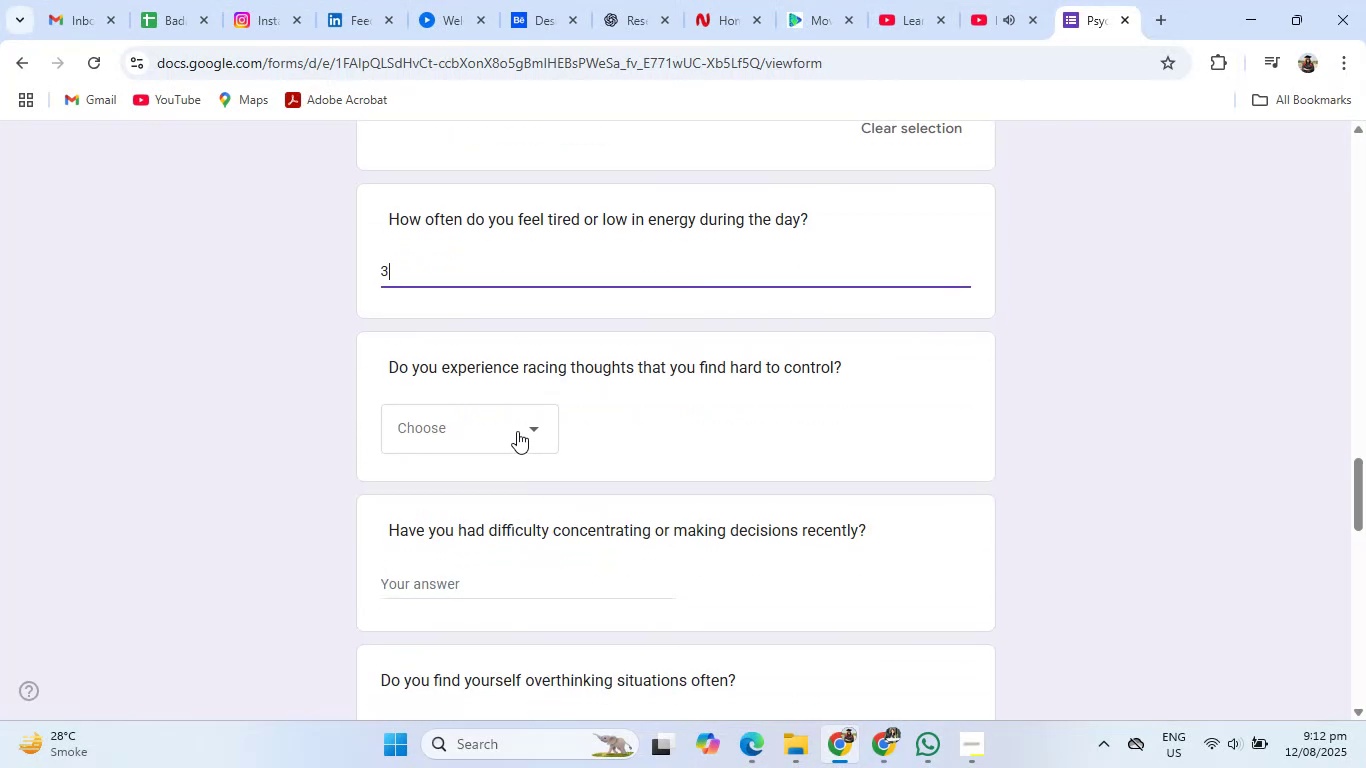 
left_click([517, 431])
 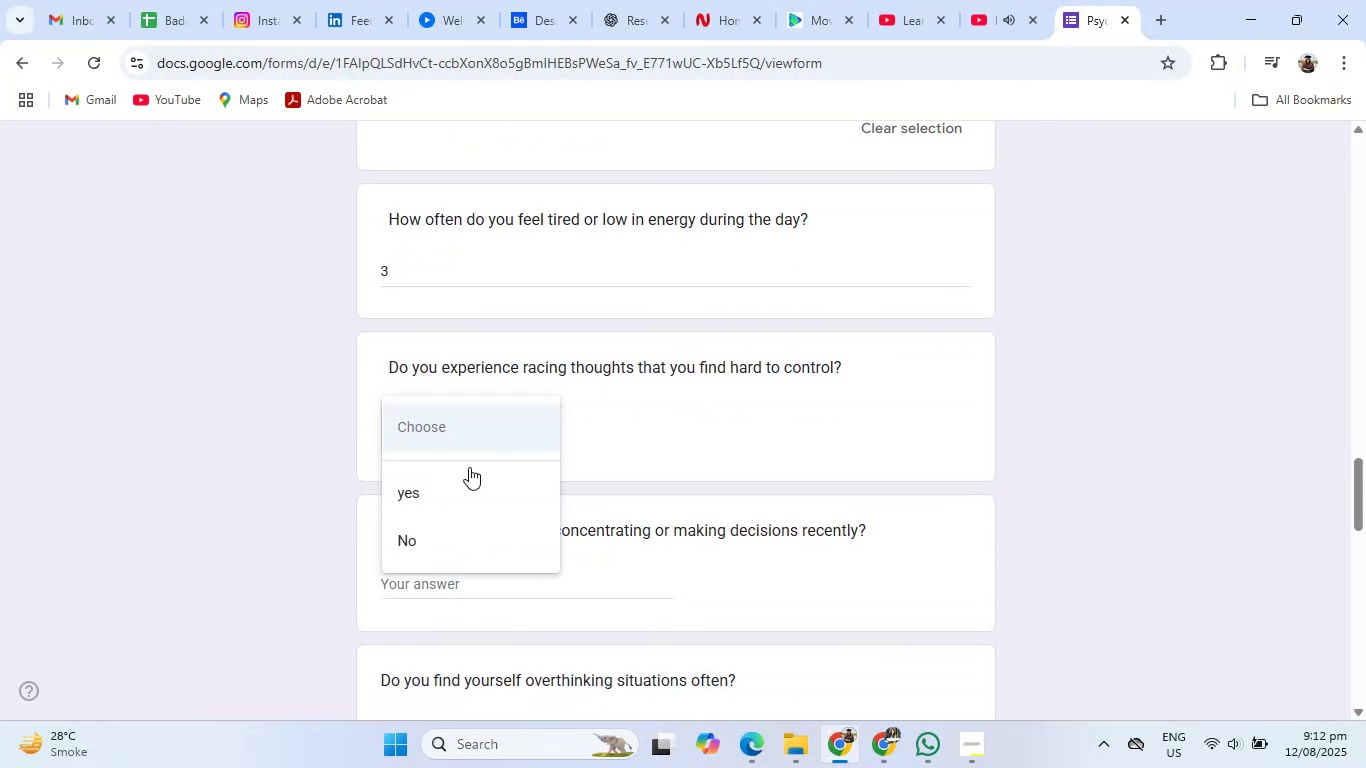 
left_click([441, 485])
 